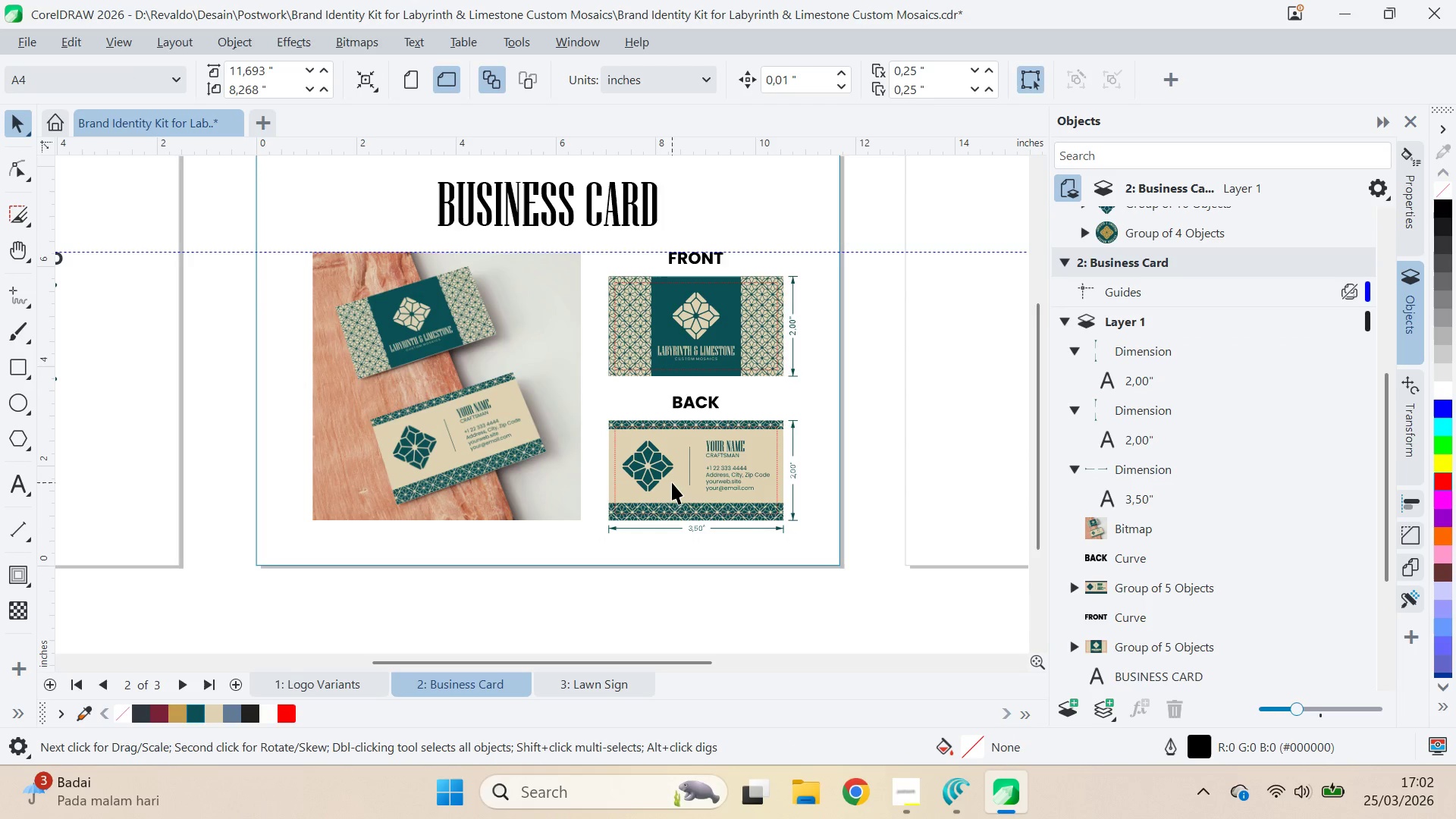 
left_click_drag(start_coordinate=[672, 482], to_coordinate=[879, 349])
 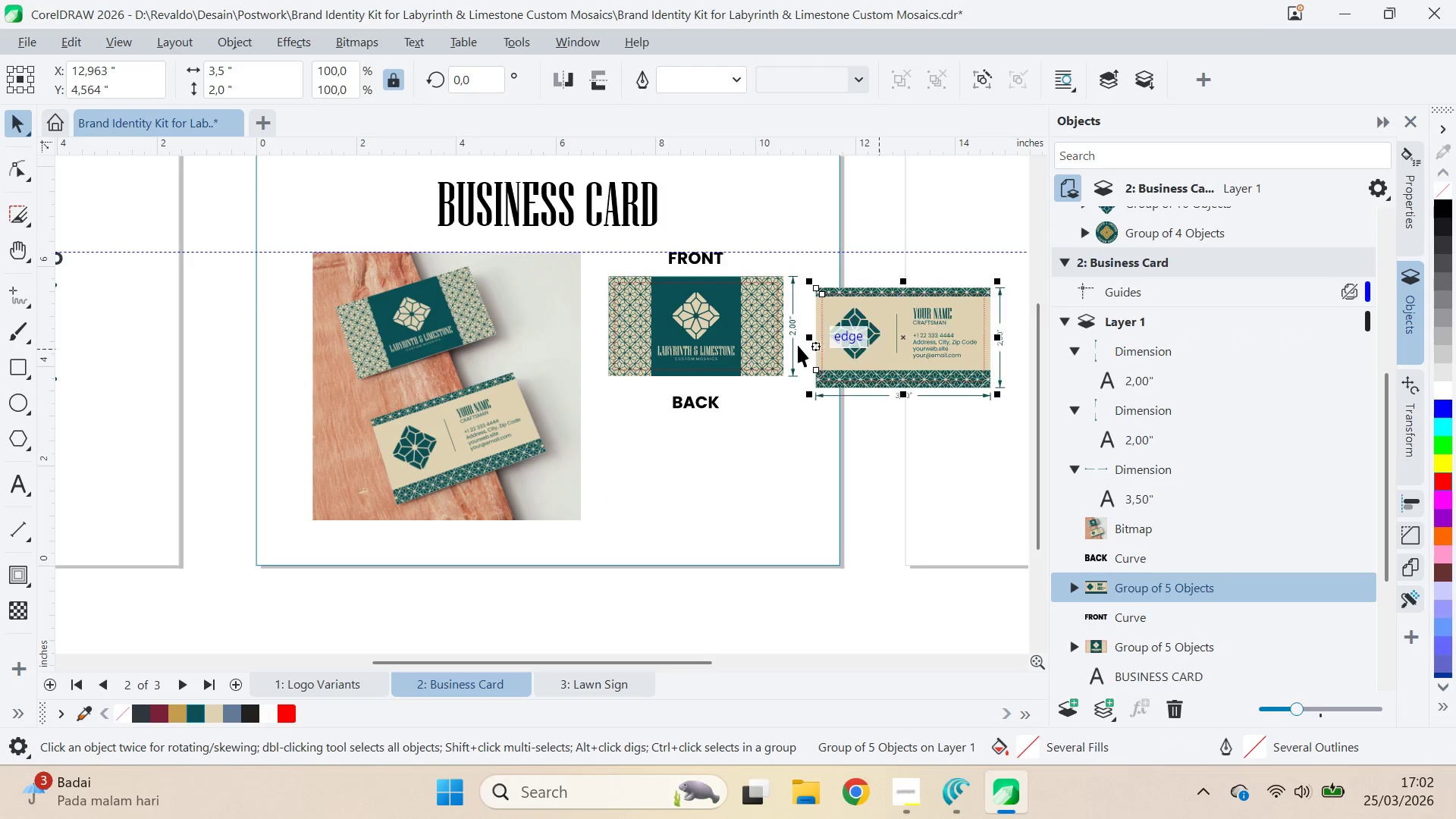 
hold_key(key=ShiftLeft, duration=0.34)
left_click([740, 331])
 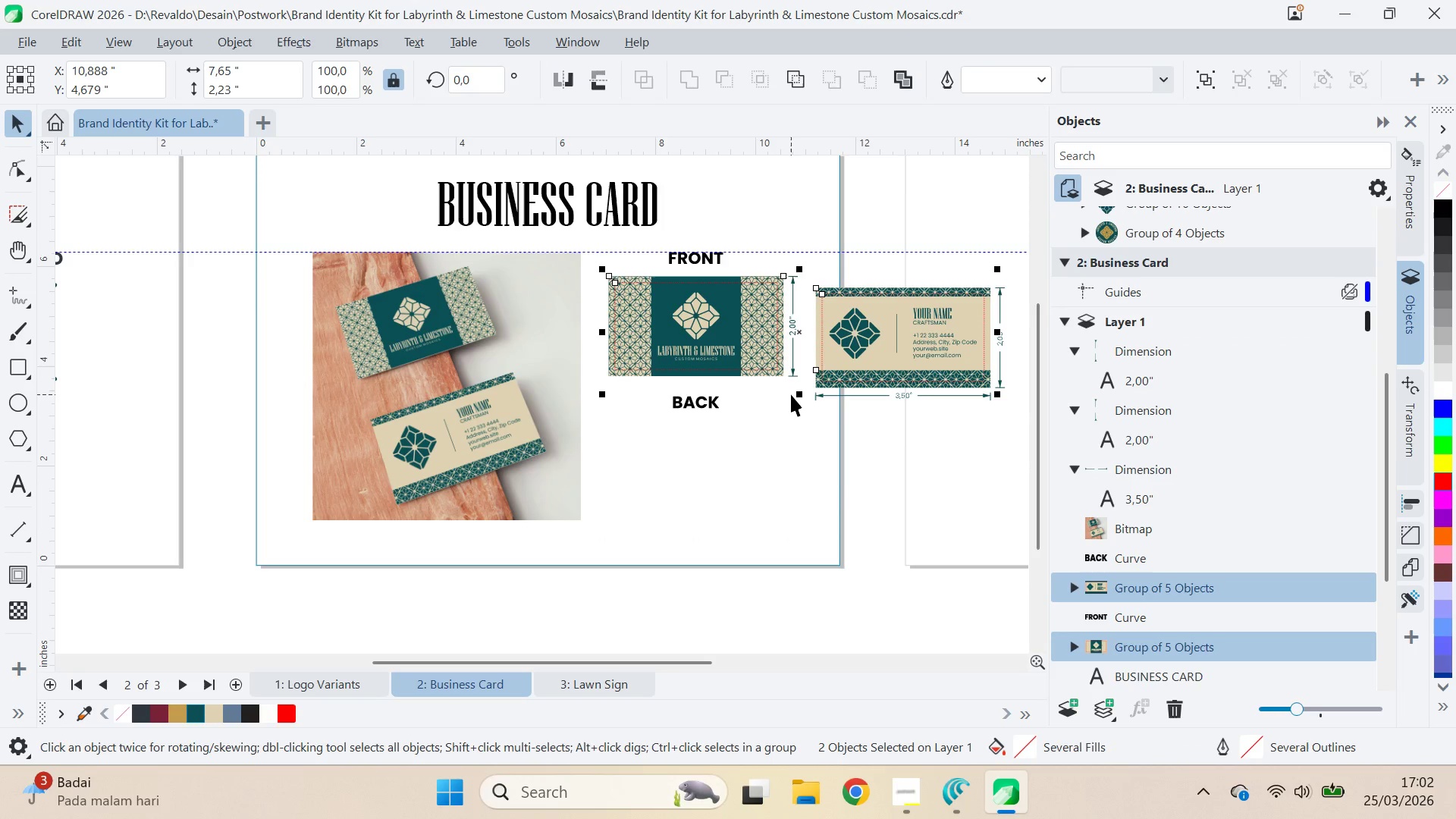 
key(T)
 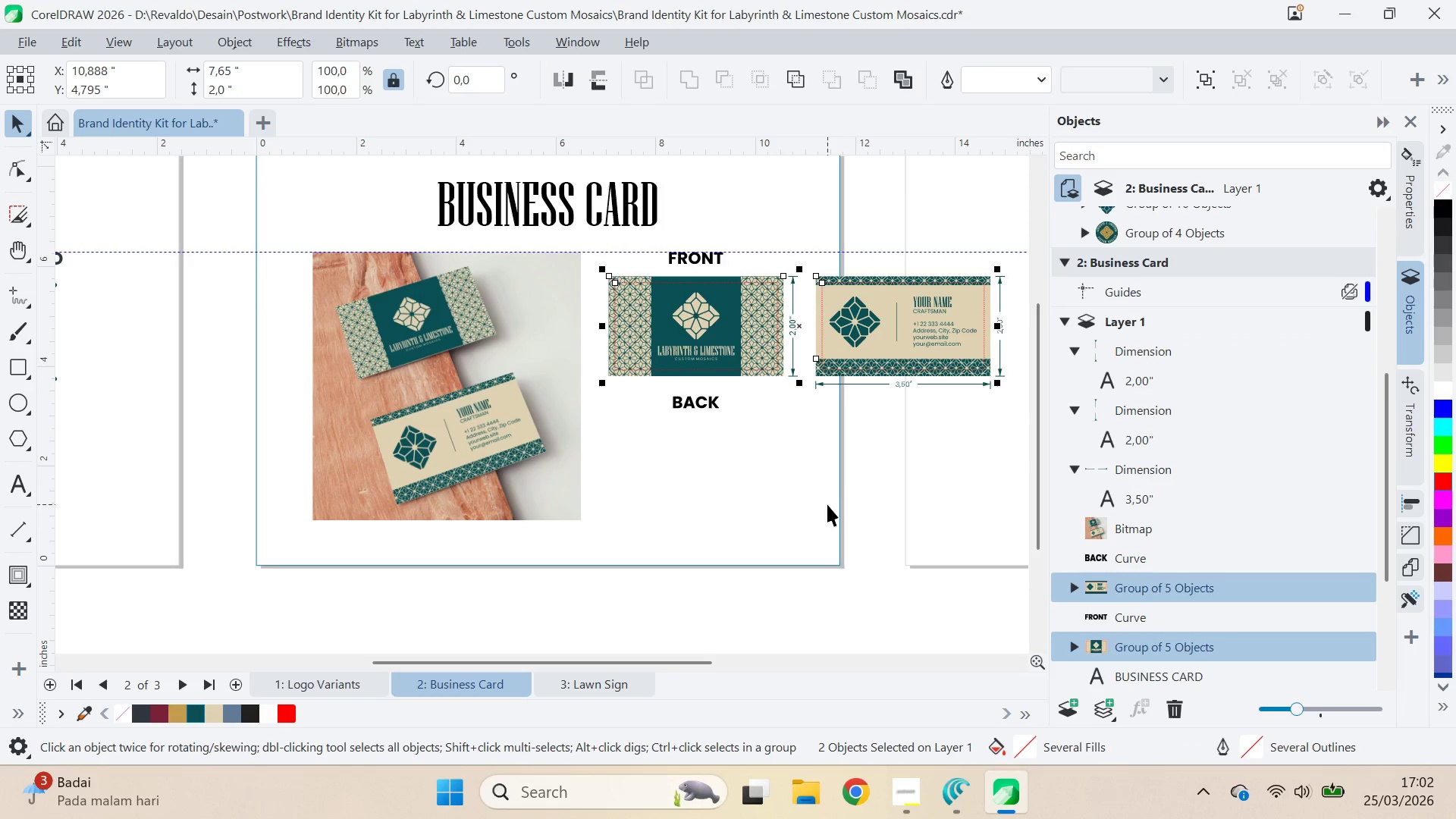 
left_click([827, 504])
 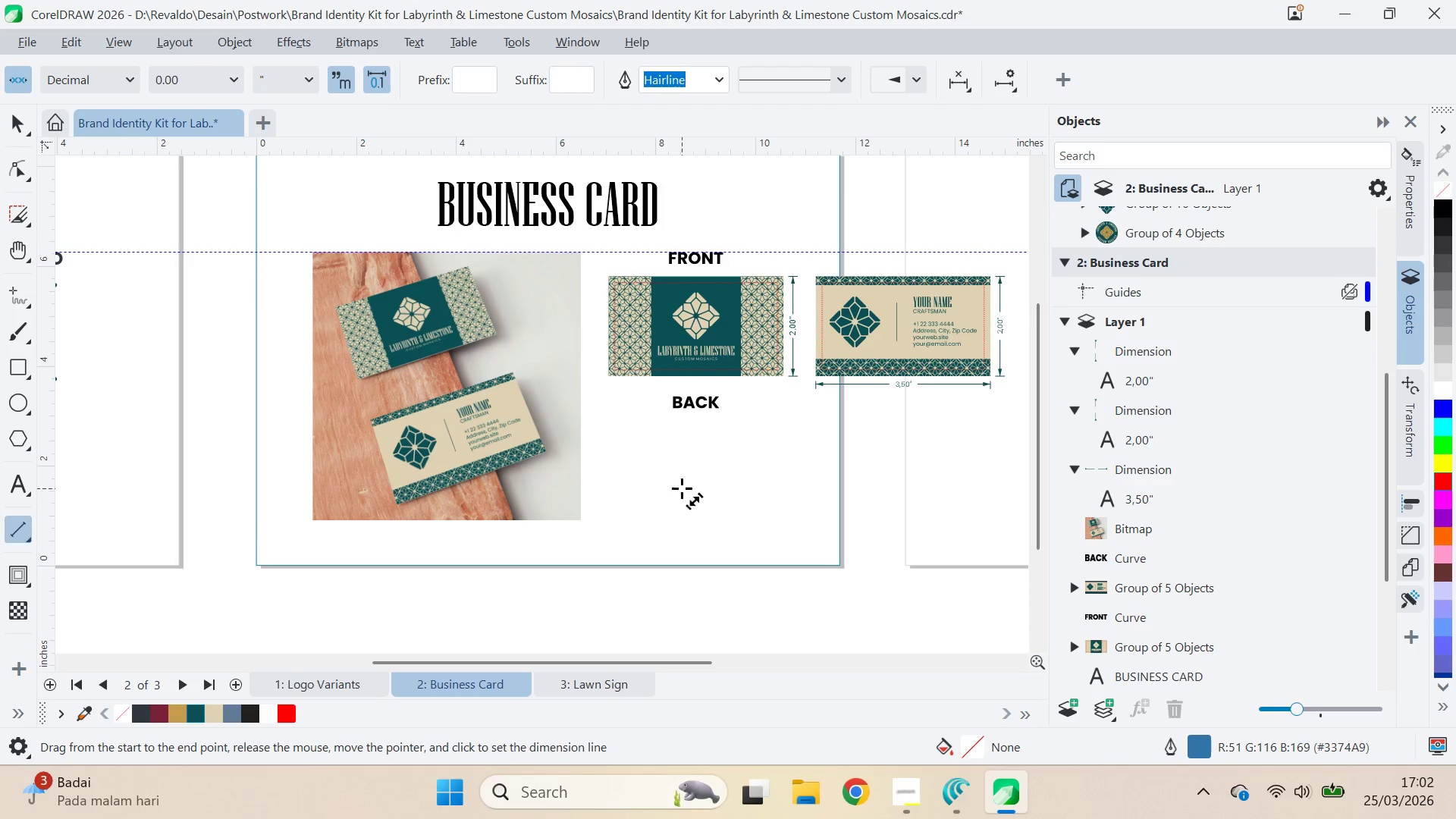 
left_click_drag(start_coordinate=[607, 377], to_coordinate=[784, 376])
 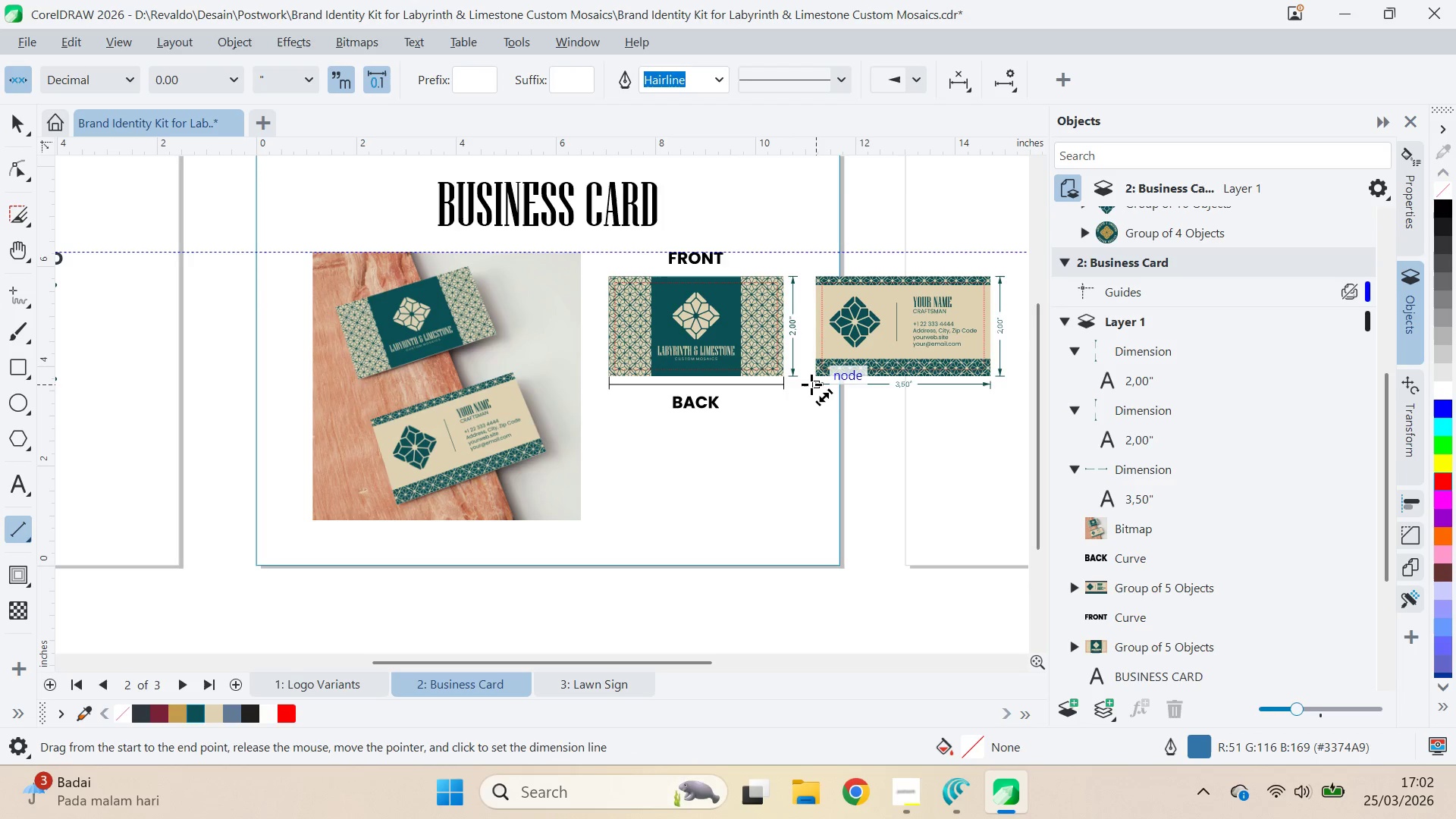 
left_click([811, 384])
 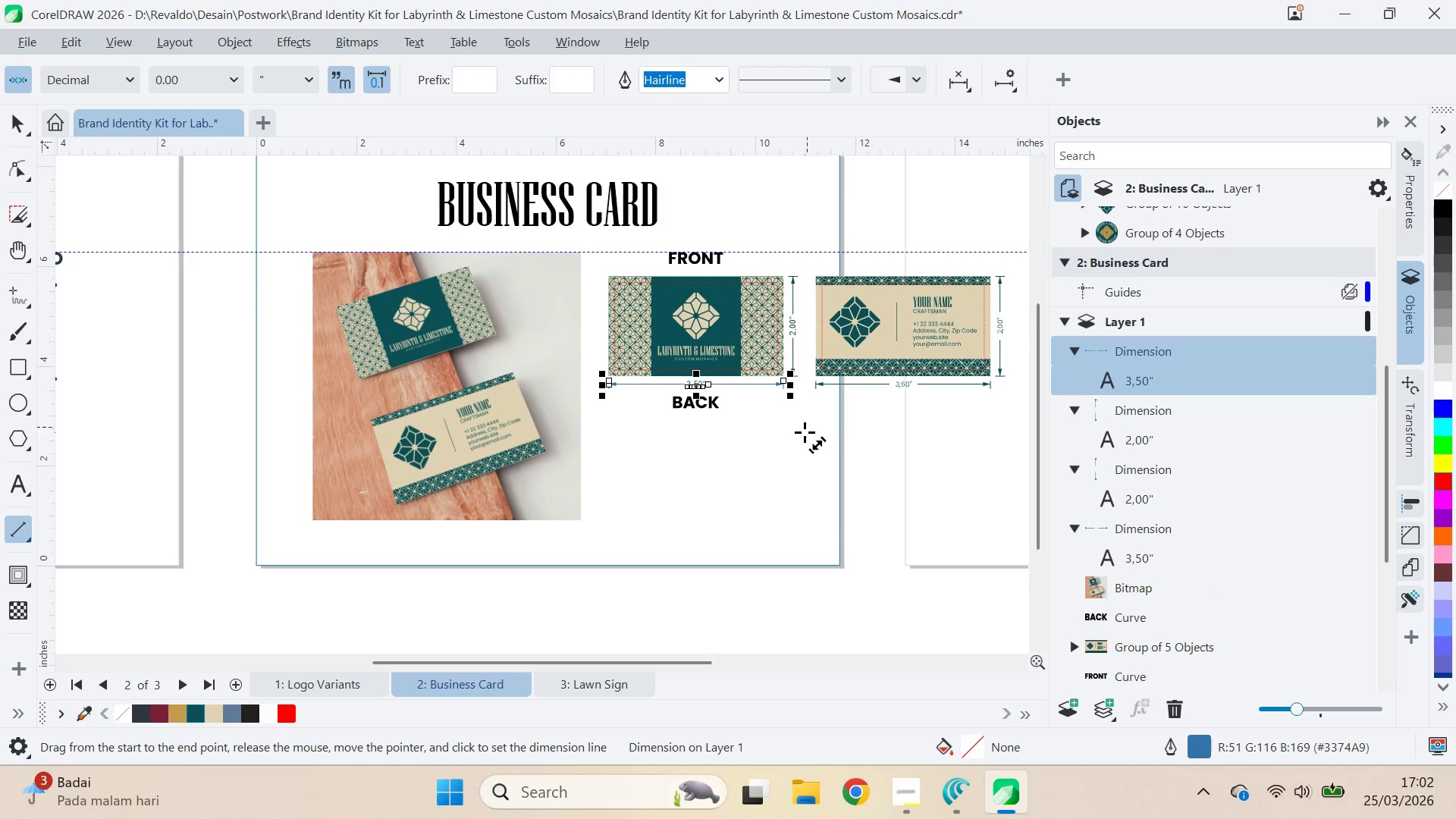 
key(V)
 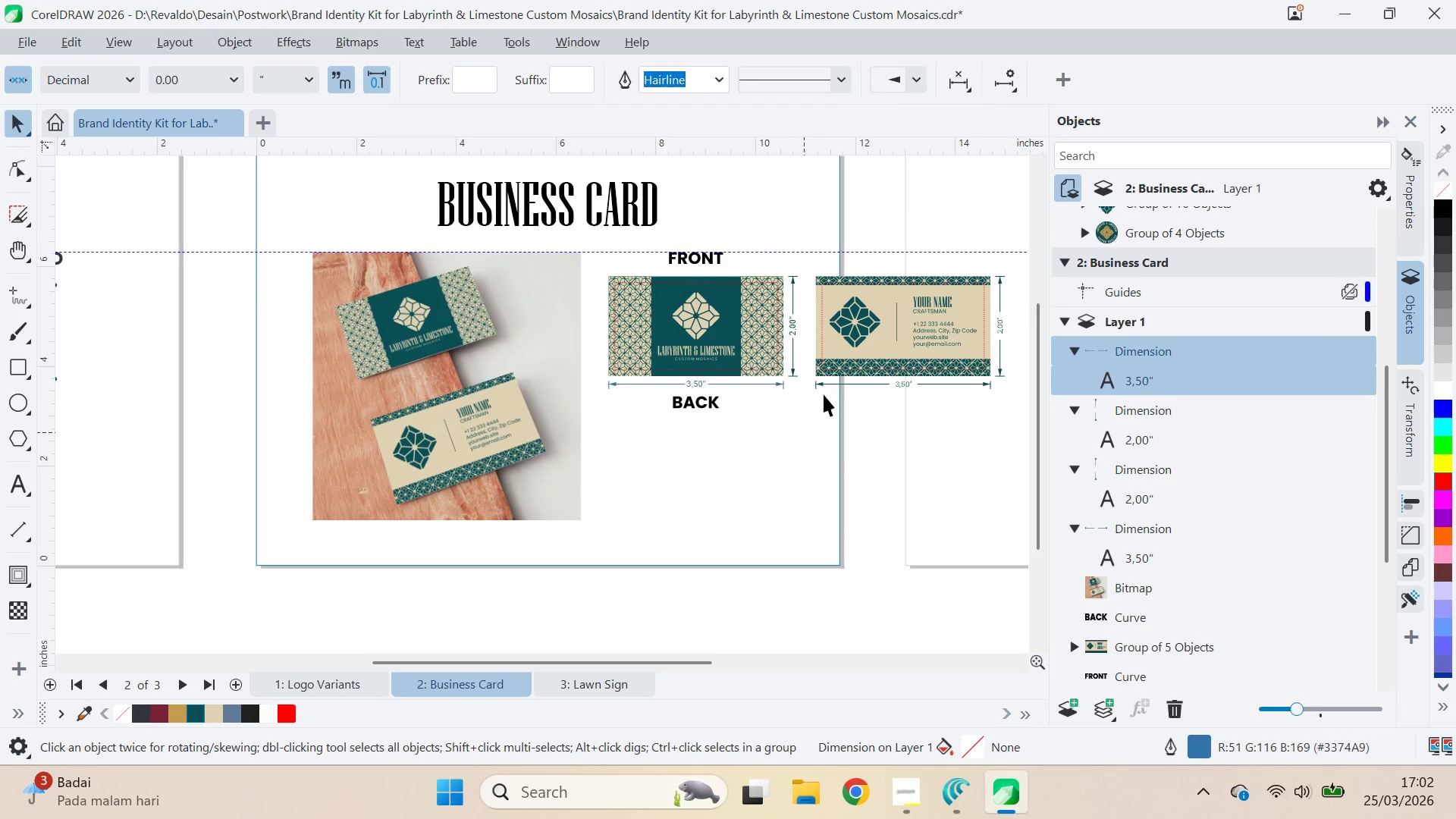 
double_click([846, 362])
 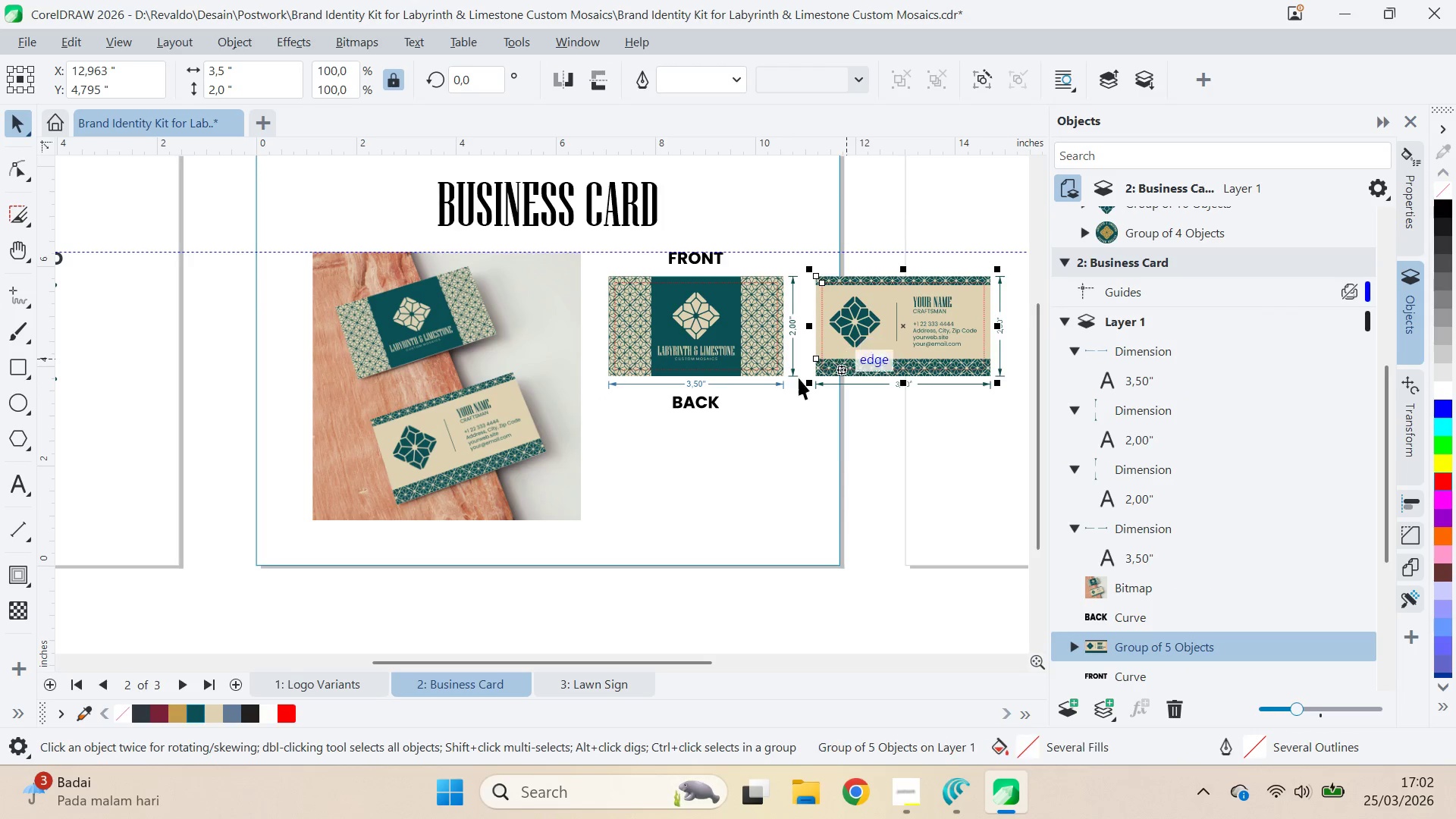 
hold_key(key=ShiftLeft, duration=0.31)
left_click([713, 354])
 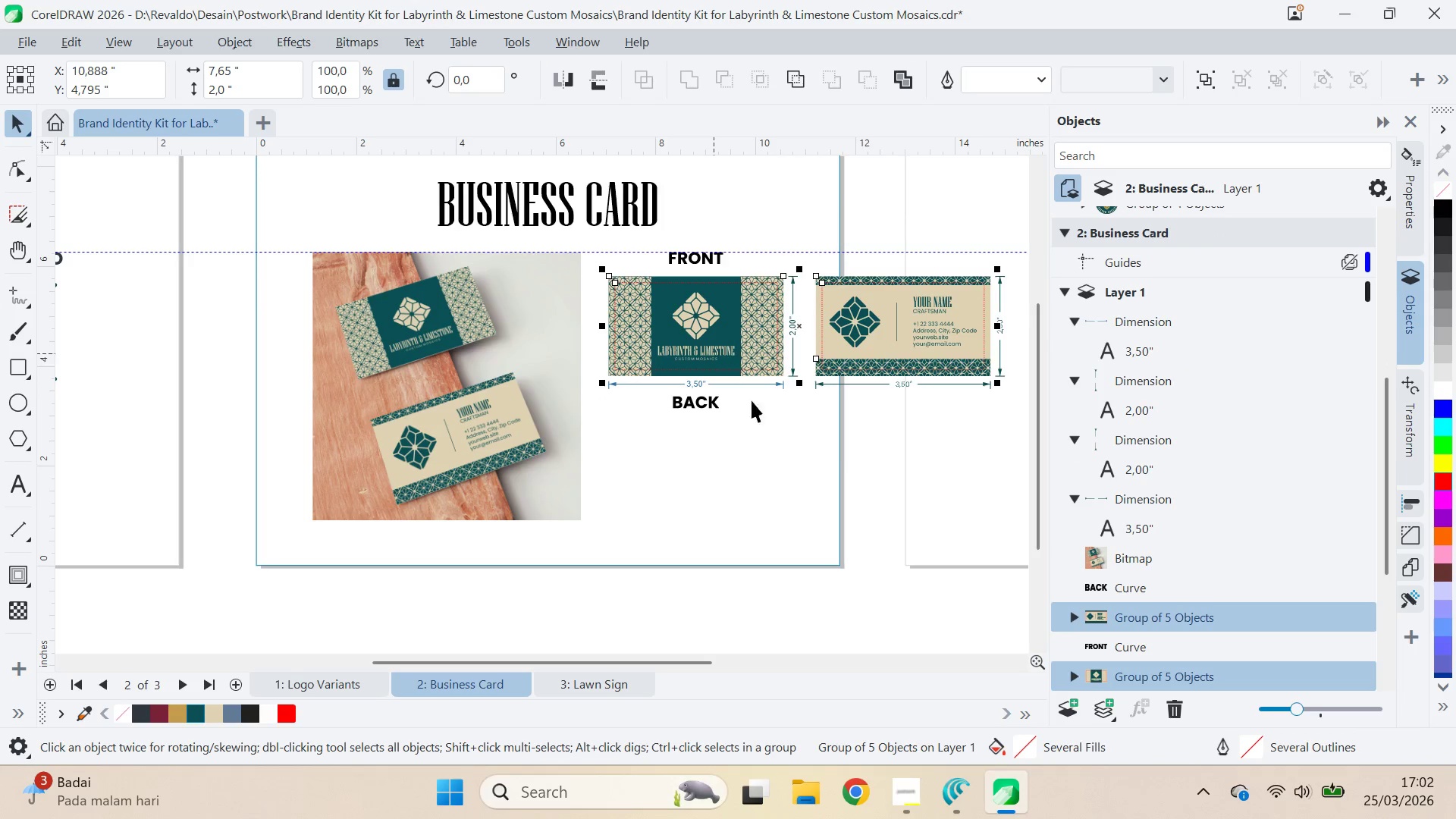 
key(C)
 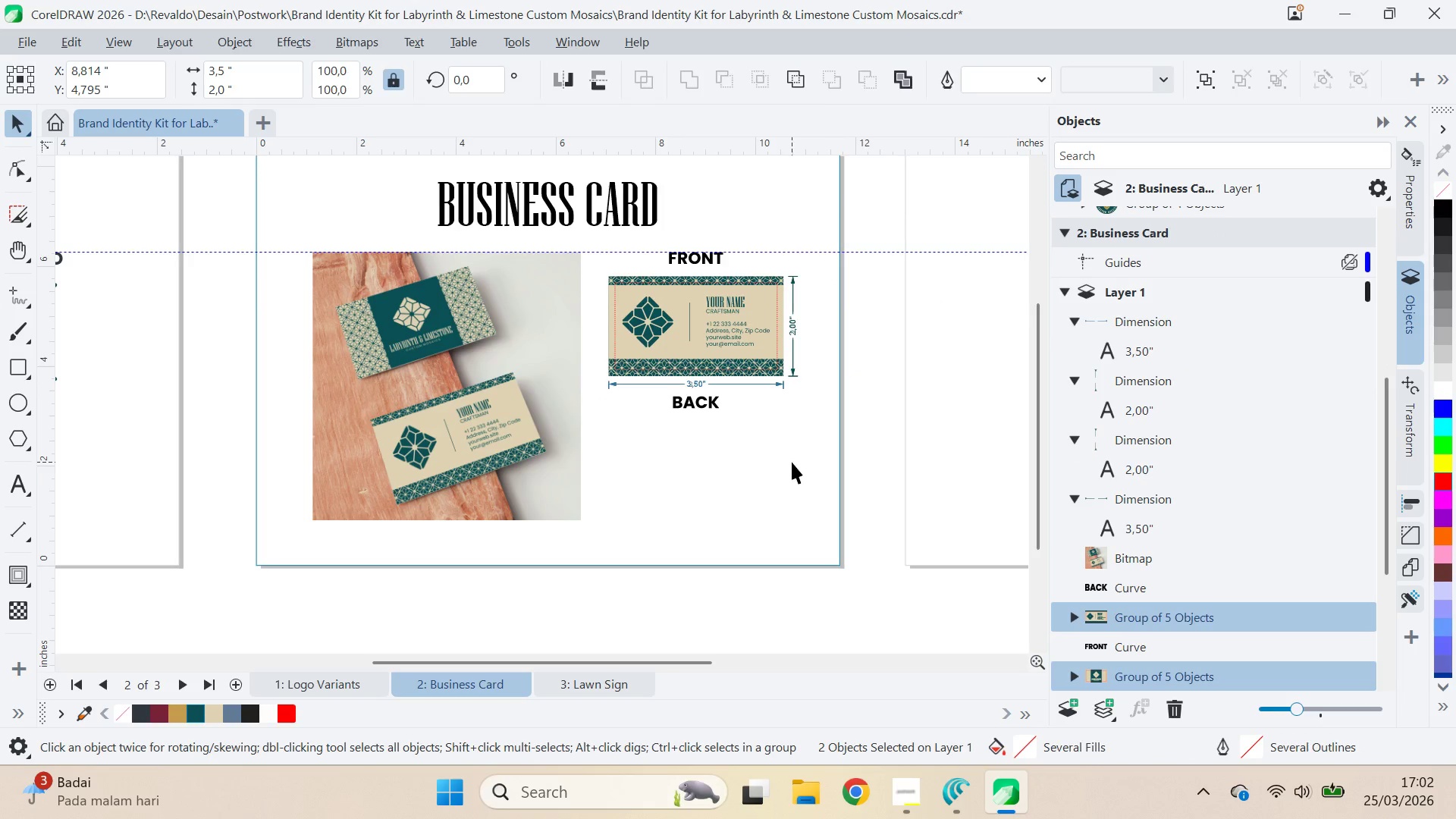 
double_click([680, 328])
 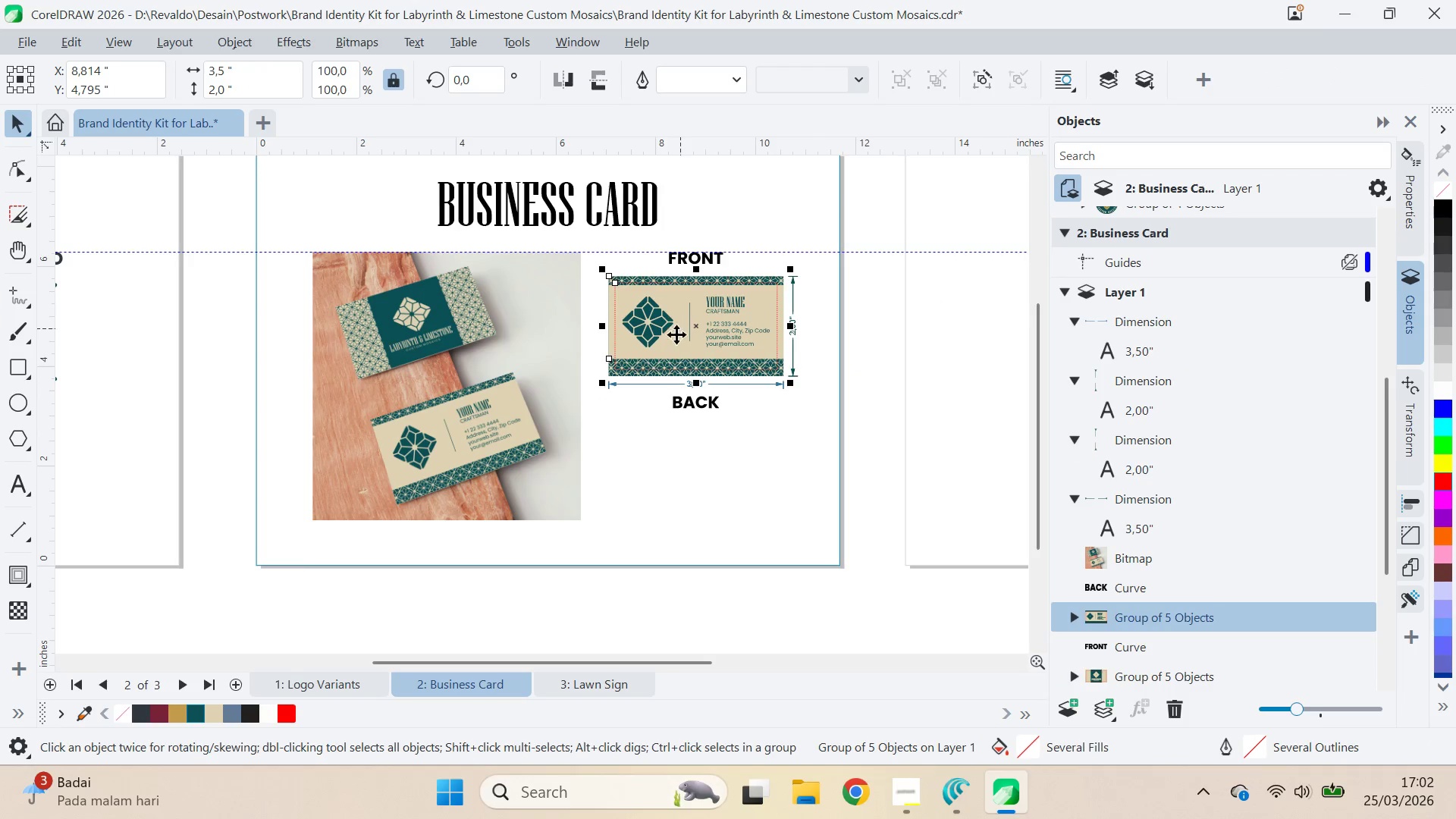 
hold_key(key=ShiftLeft, duration=0.36)
left_click([531, 460])
 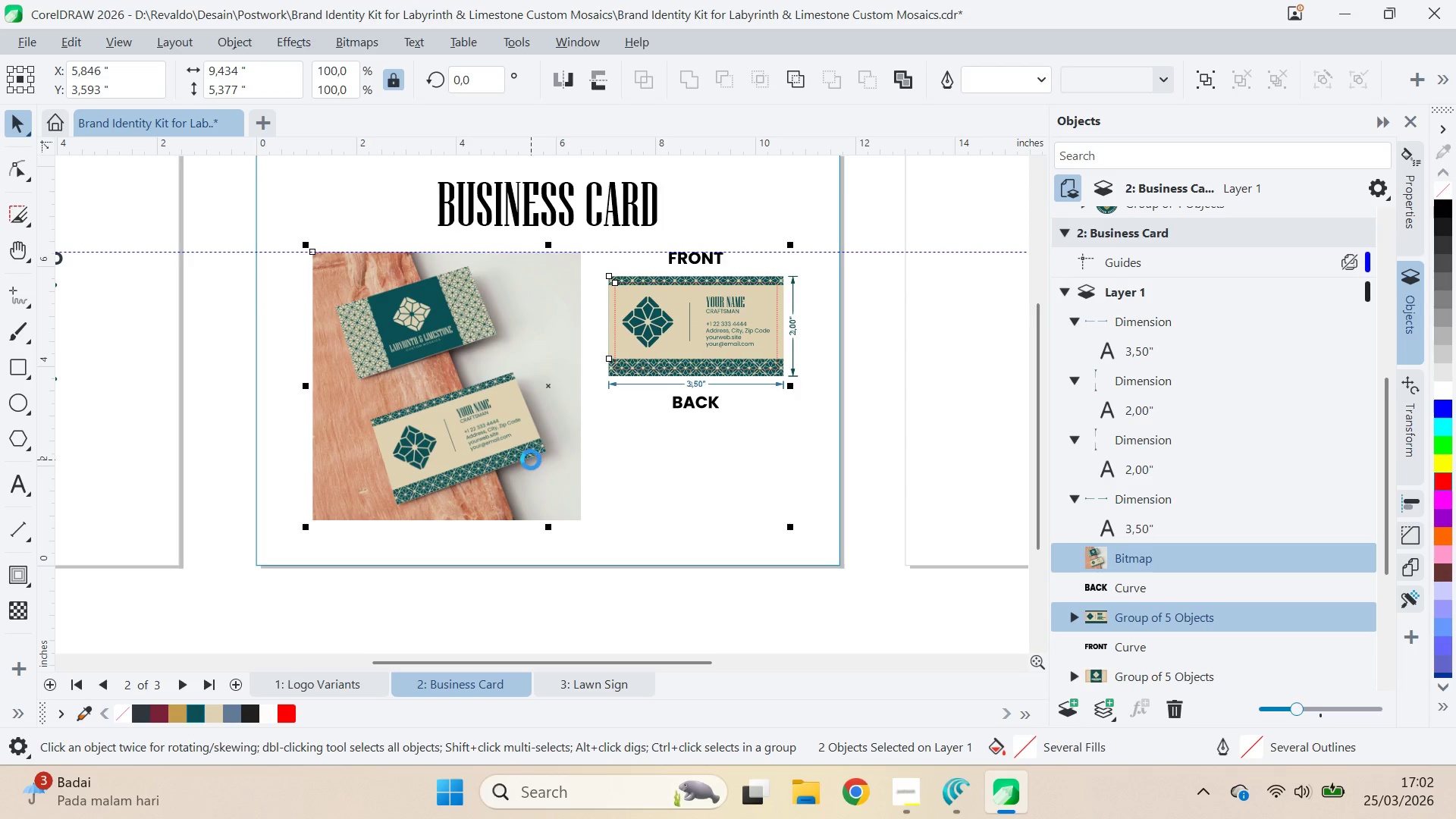 
key(B)
 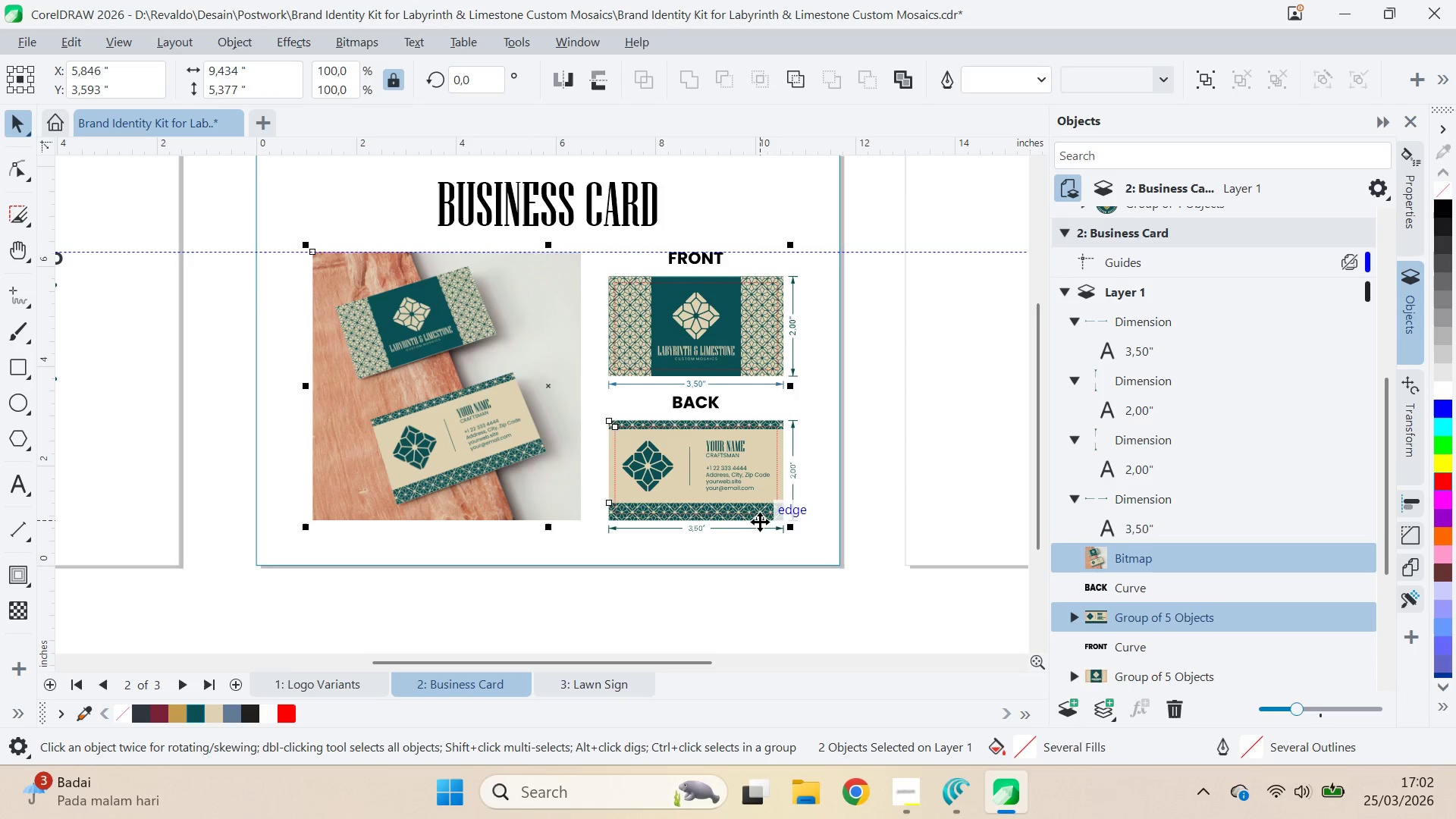 
left_click([760, 521])
 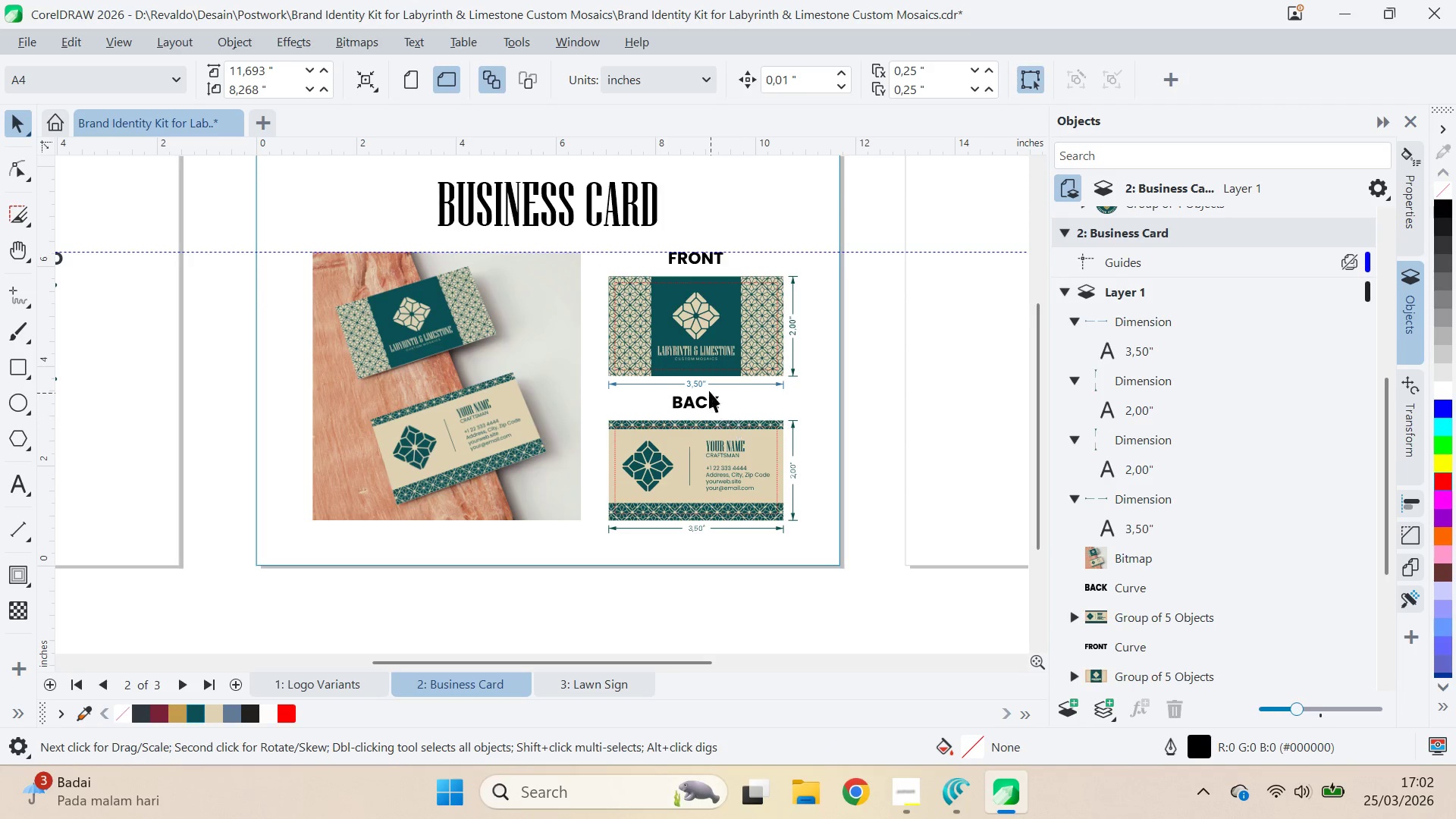 
left_click([556, 372])
 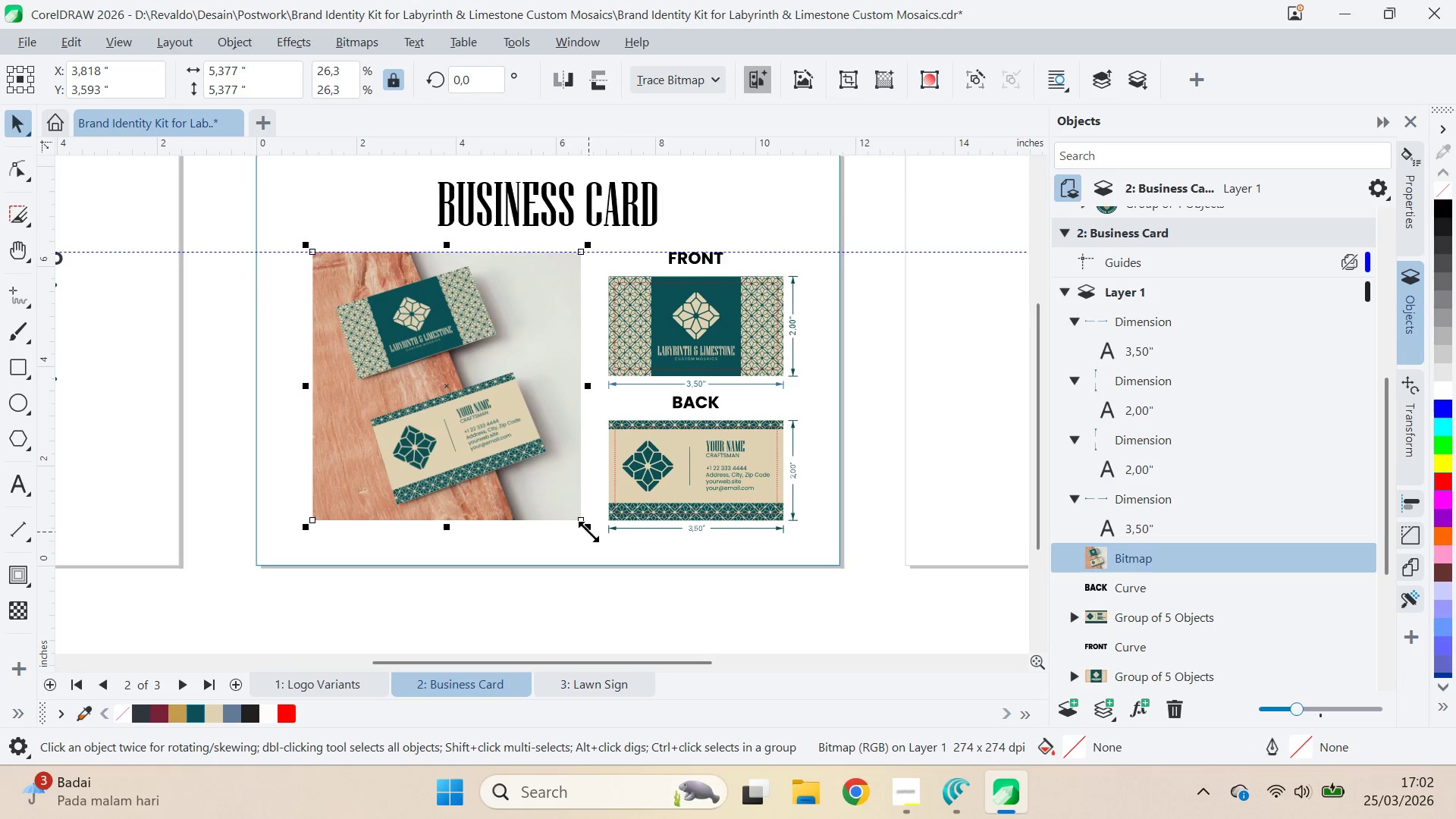 
left_click_drag(start_coordinate=[588, 532], to_coordinate=[619, 546])
 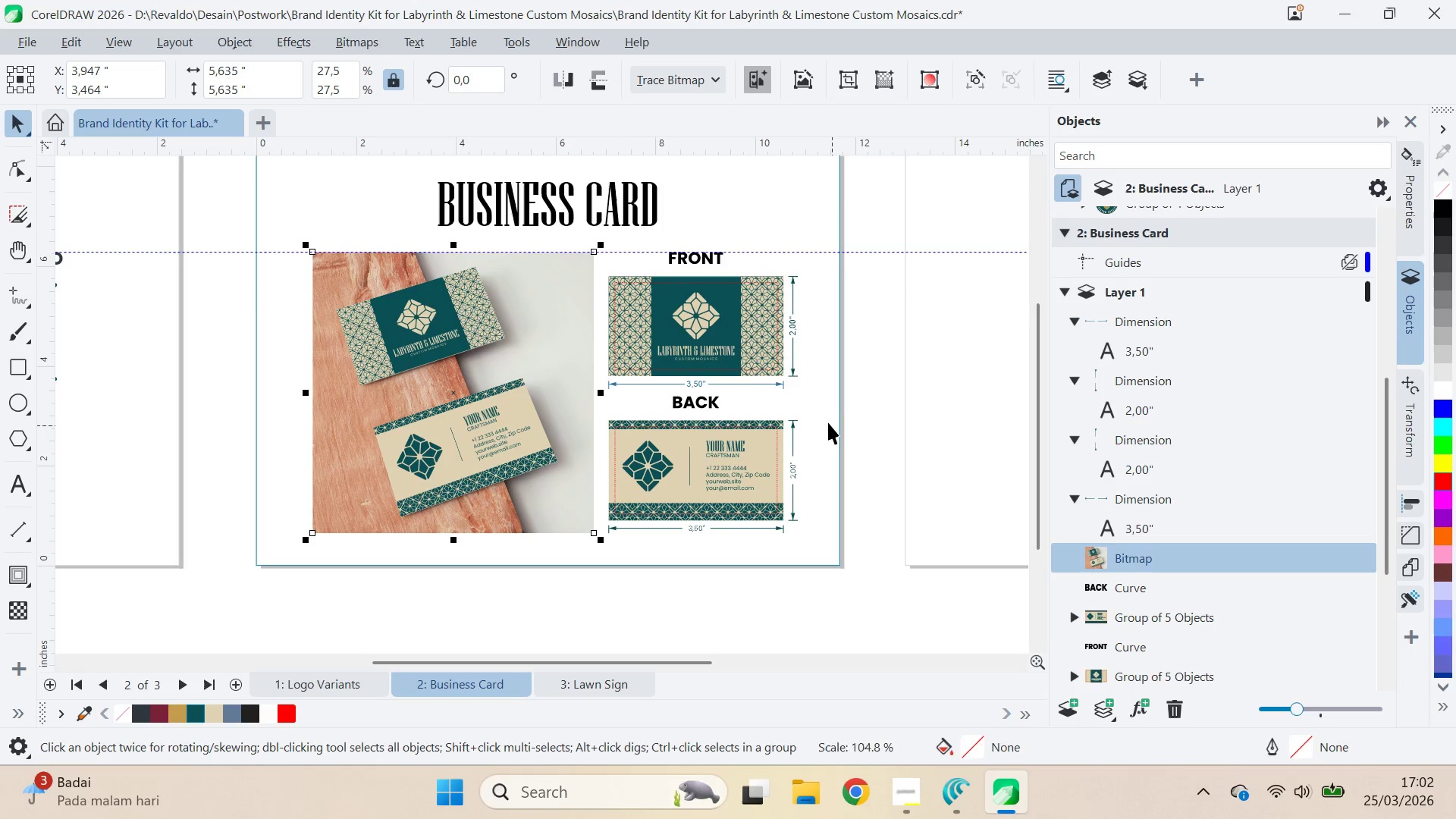 
left_click([827, 422])
 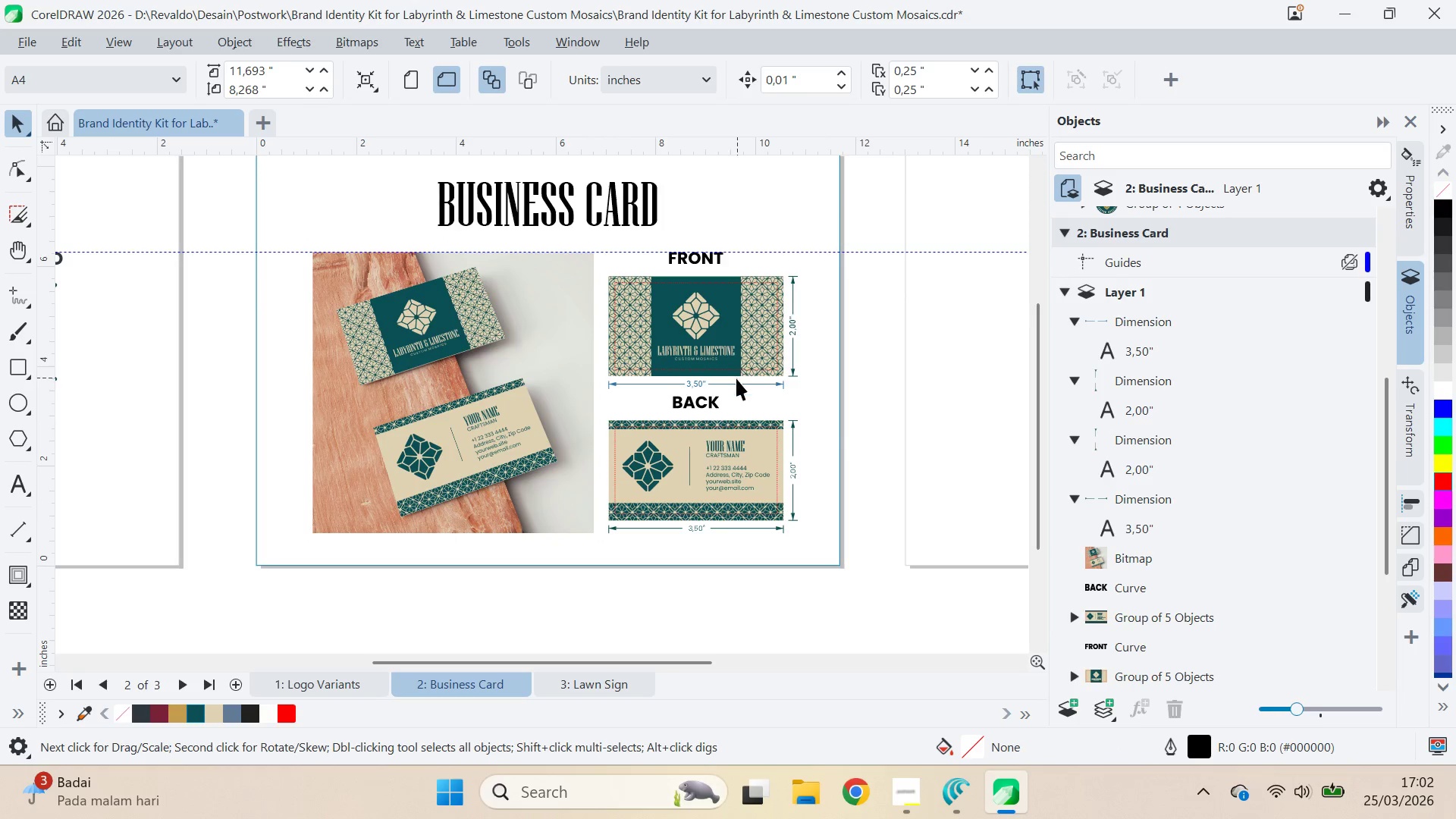 
left_click([736, 380])
 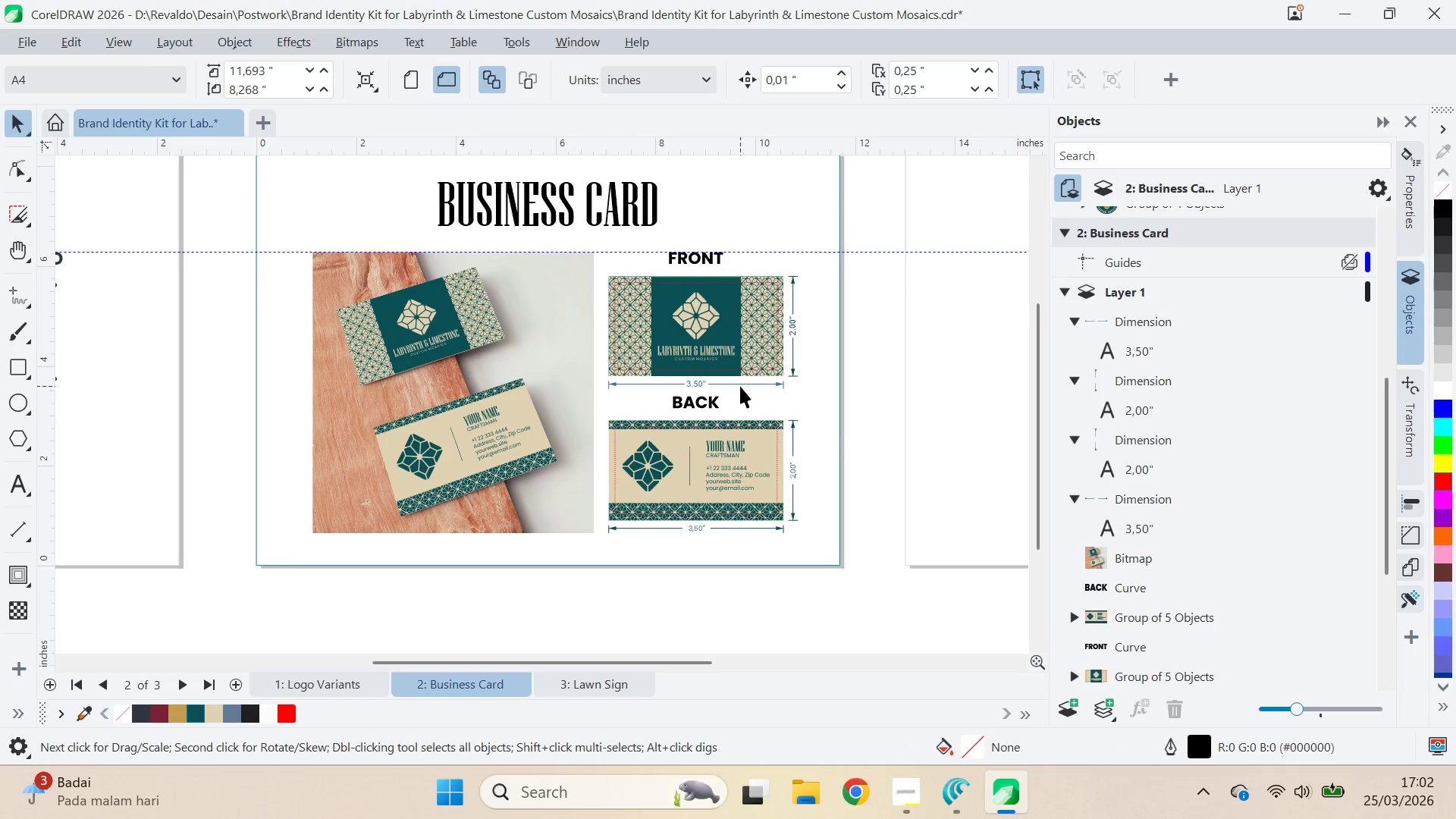 
hold_key(key=ControlLeft, duration=0.5)
 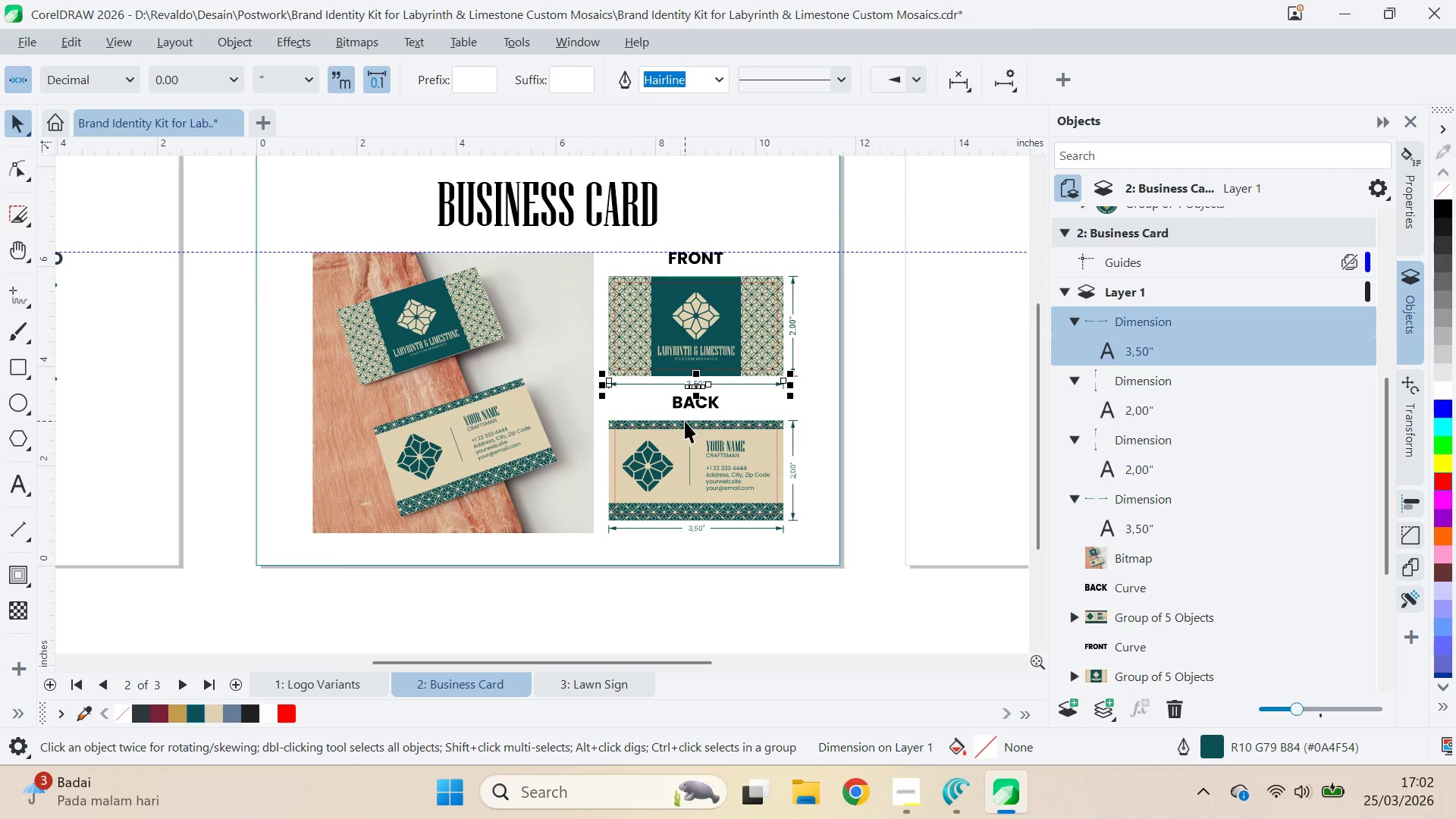 
left_click([1148, 353])
 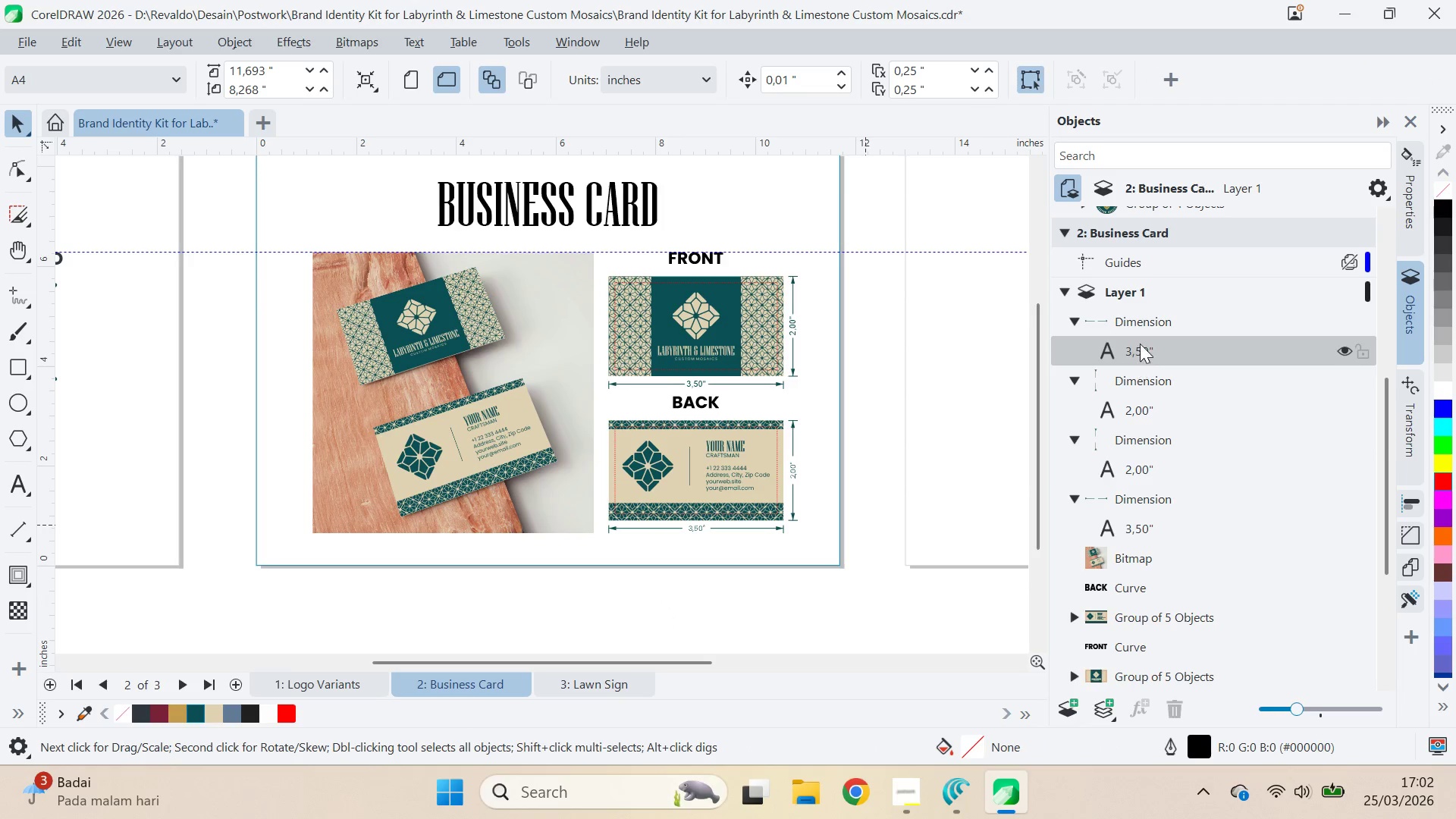 
left_click_drag(start_coordinate=[754, 355], to_coordinate=[880, 314])
 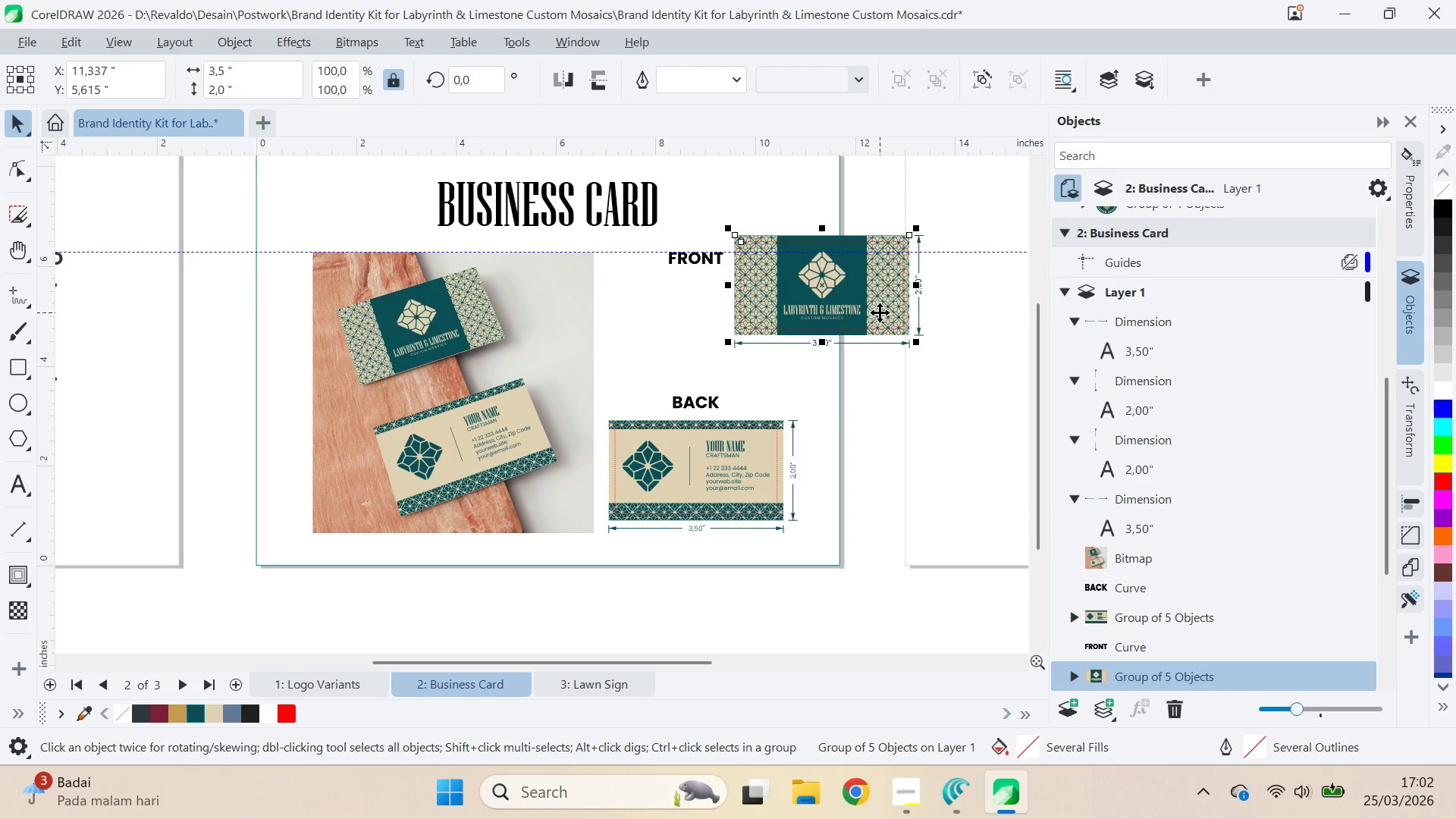 
key(Control+Z)
 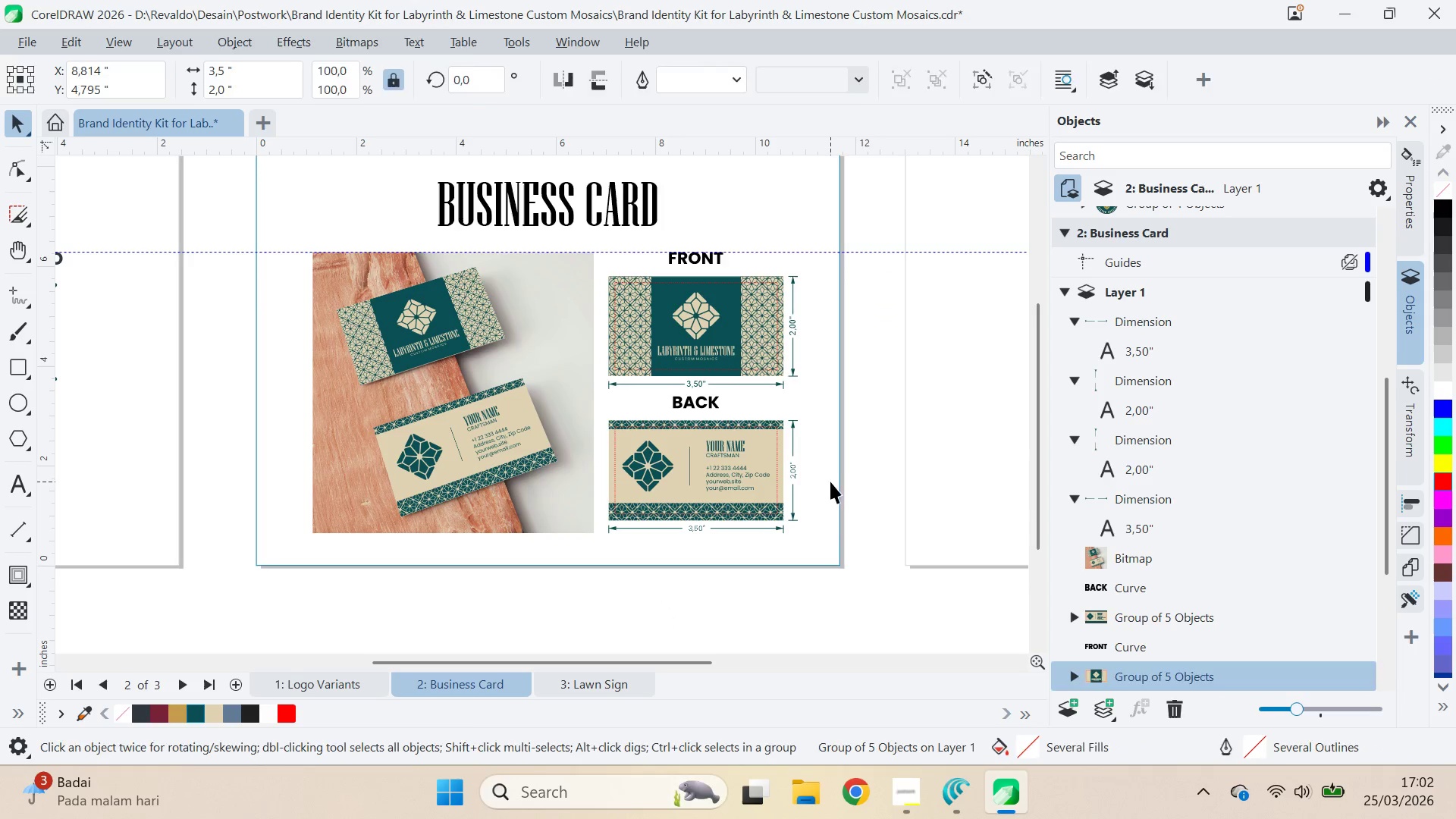 
double_click([744, 483])
 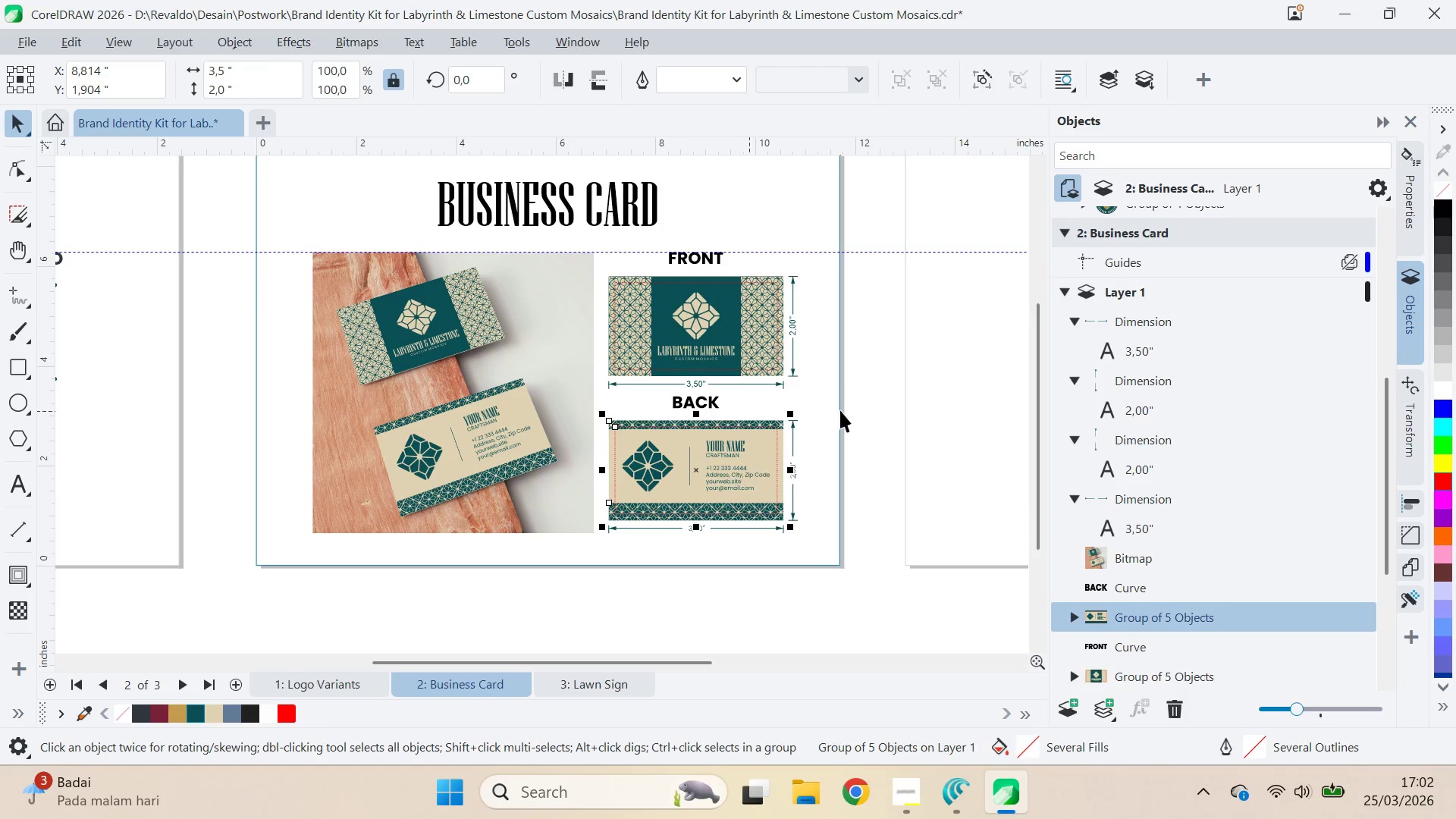 
triple_click([840, 410])
 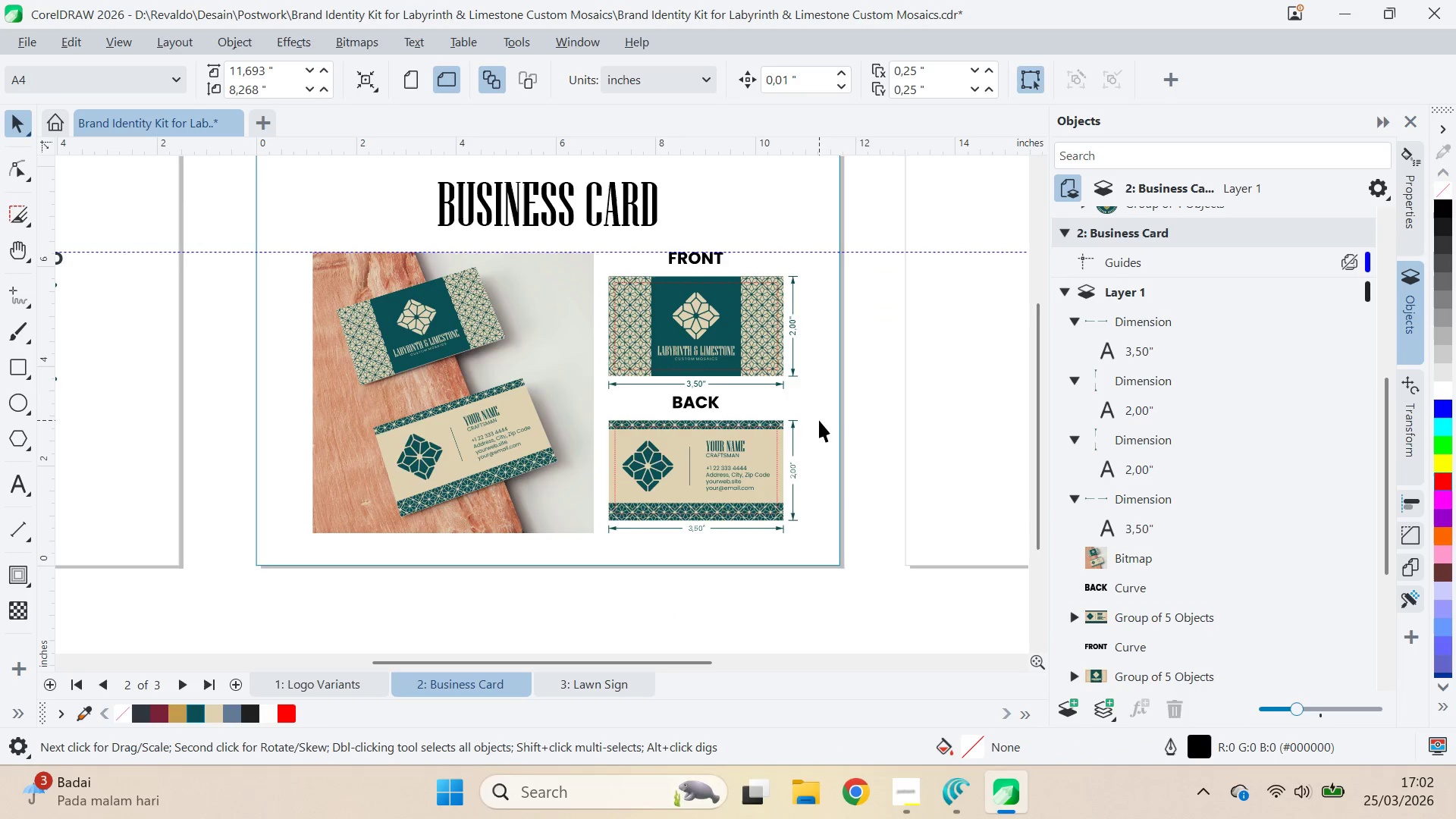 
scroll: coordinate [820, 420], scroll_direction: down, amount: 5.0
 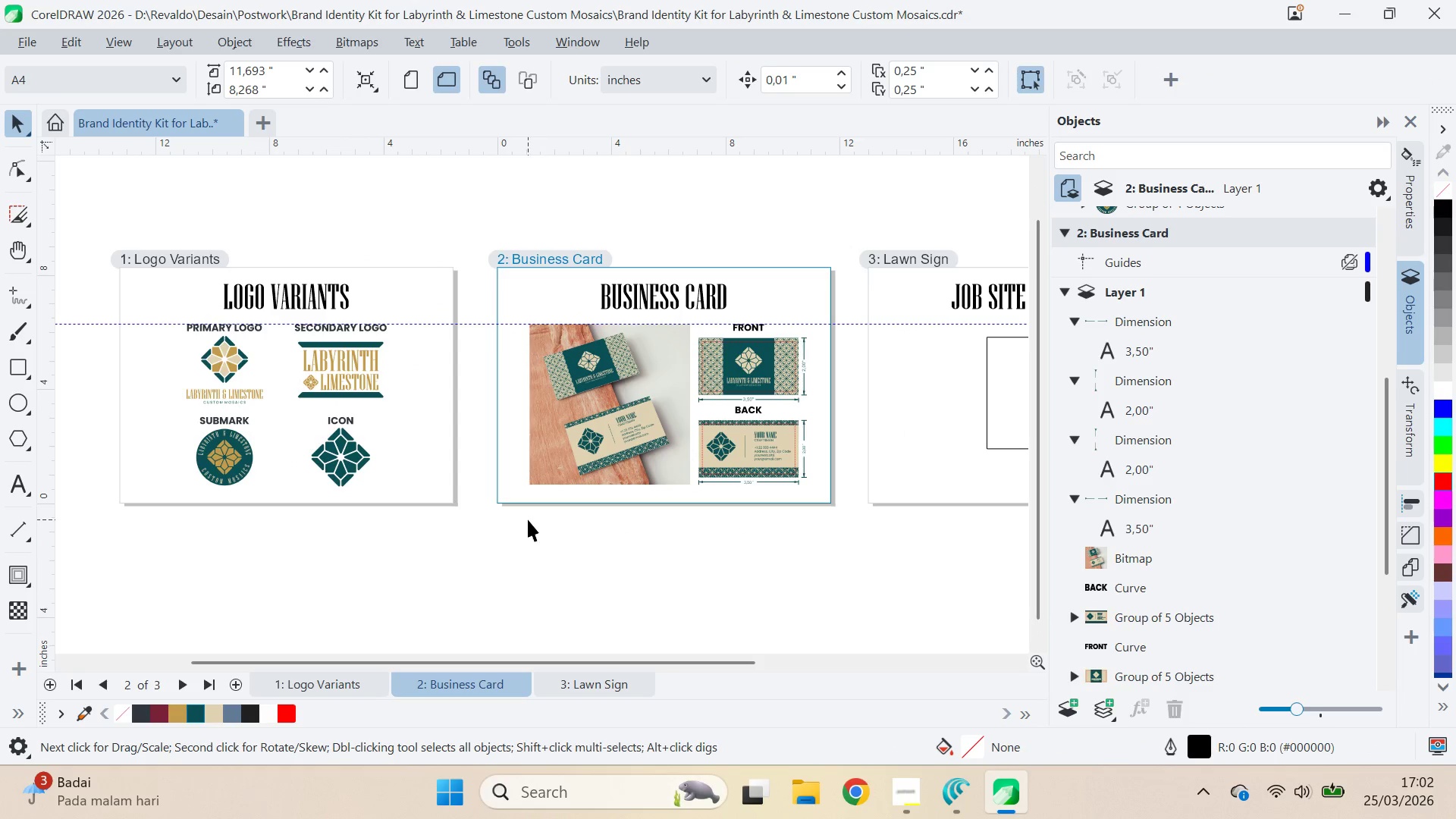 
left_click_drag(start_coordinate=[488, 524], to_coordinate=[843, 308])
 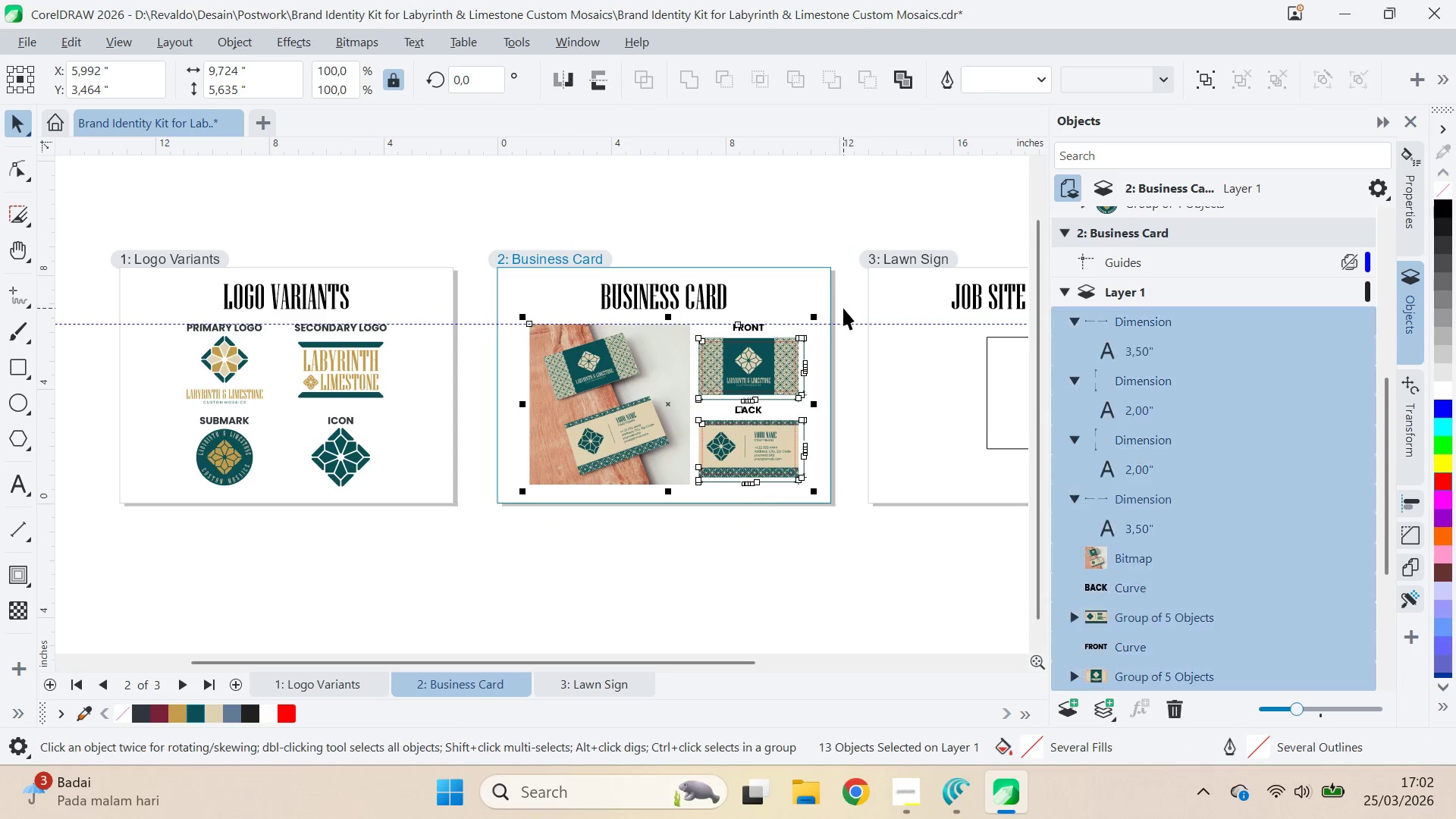 
key(Control+G)
 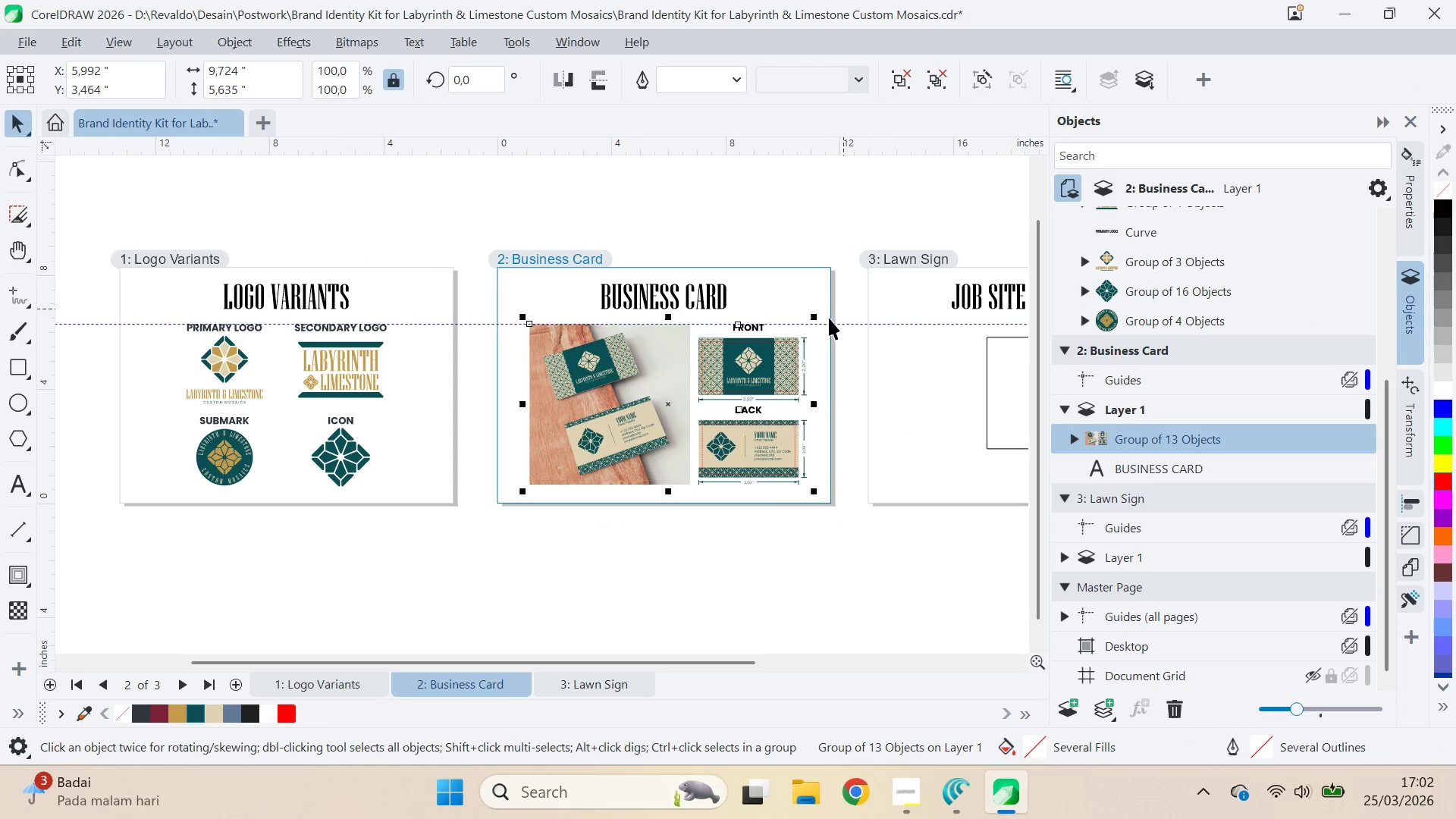 
hold_key(key=ShiftLeft, duration=0.45)
left_click([724, 303])
 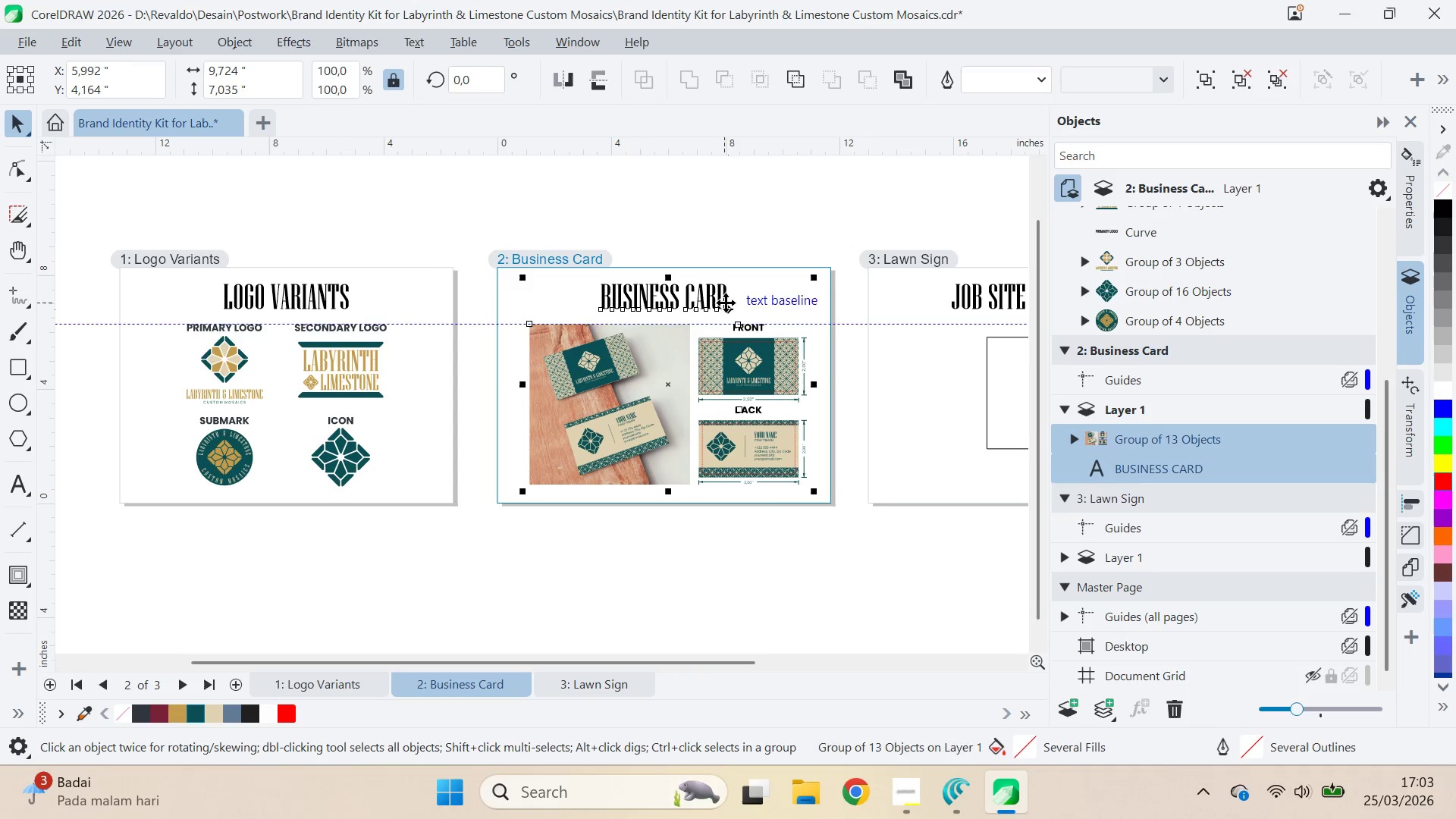 
key(C)
 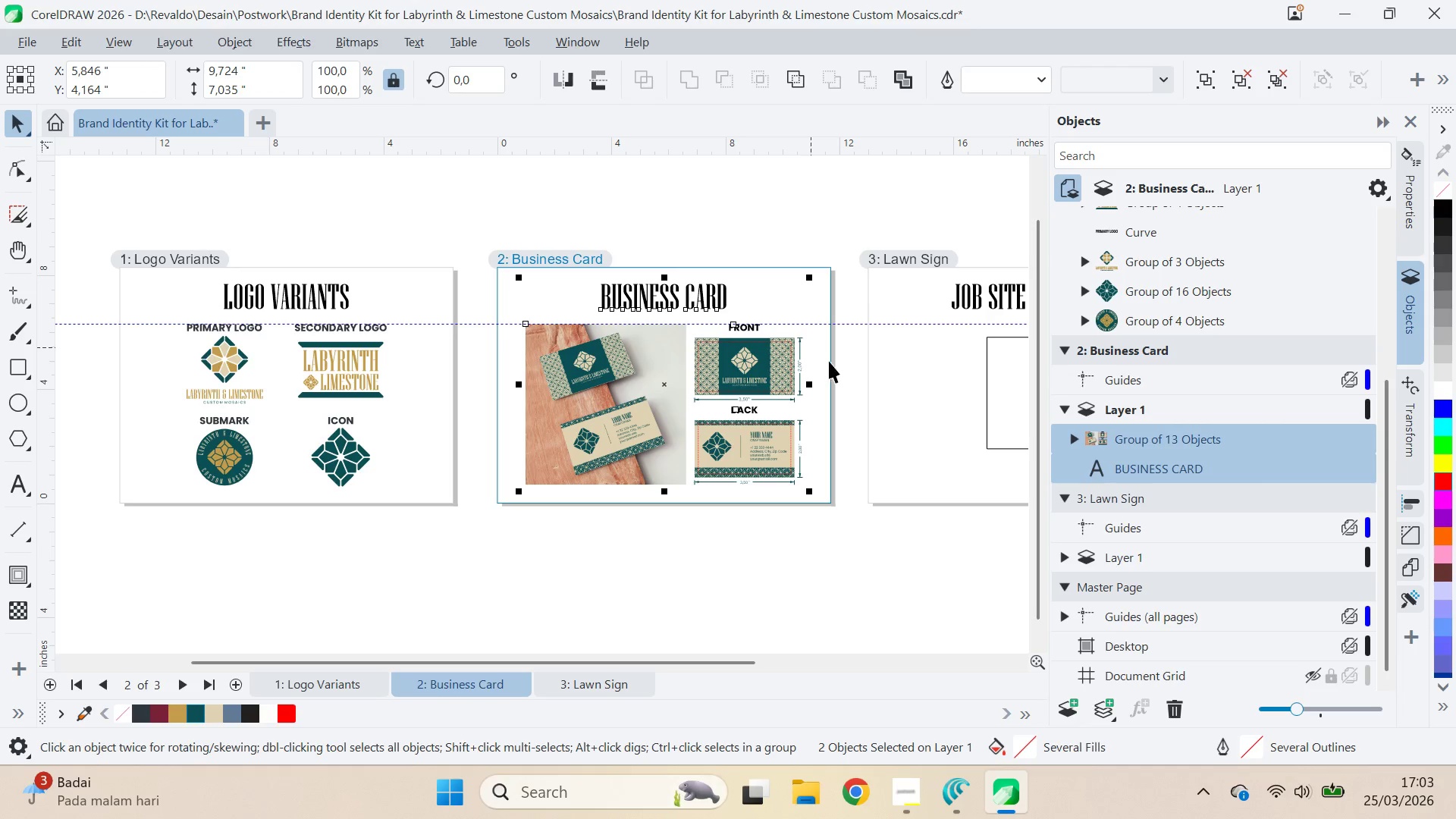 
left_click([835, 368])
 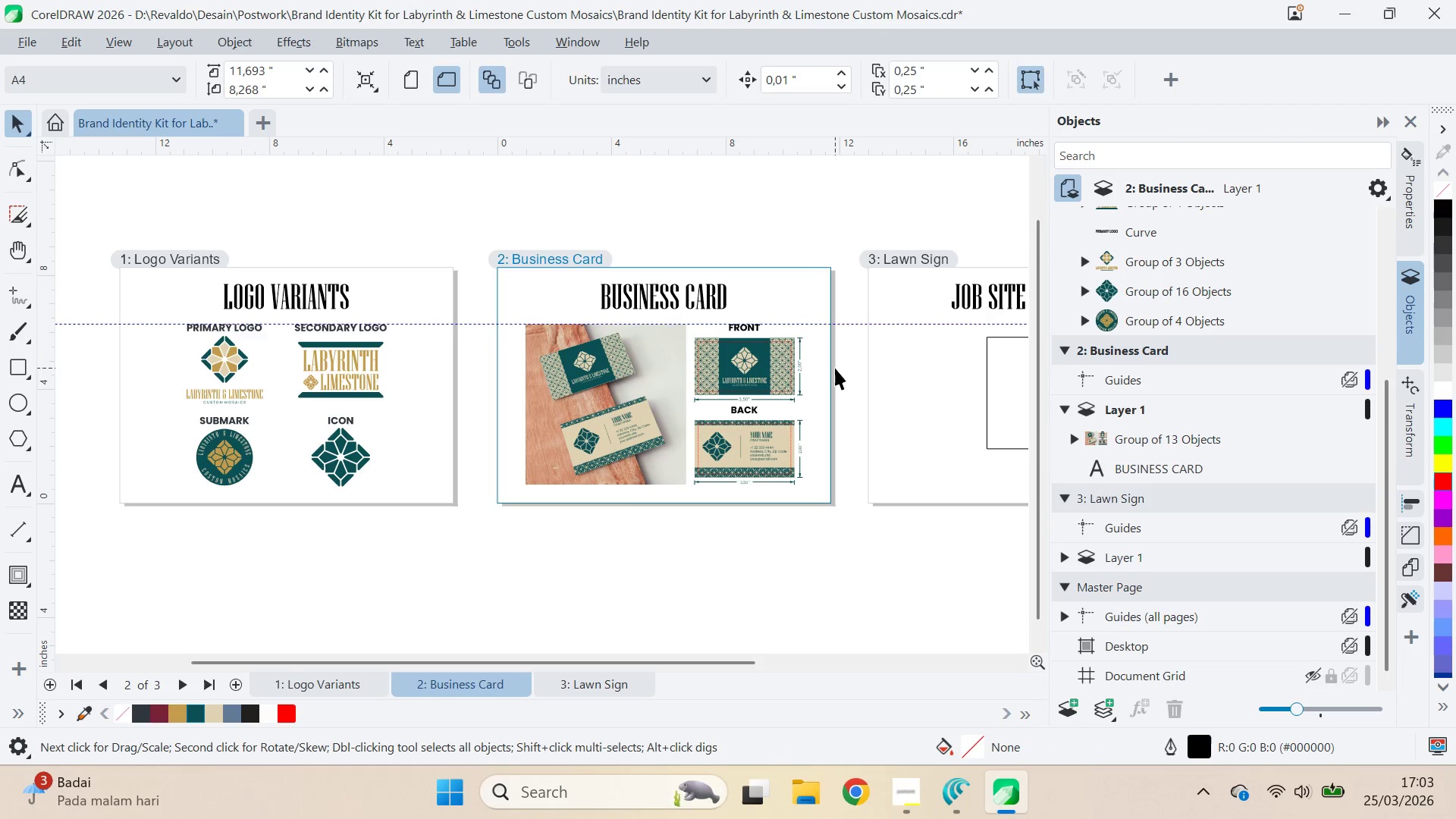 
type(qv)
 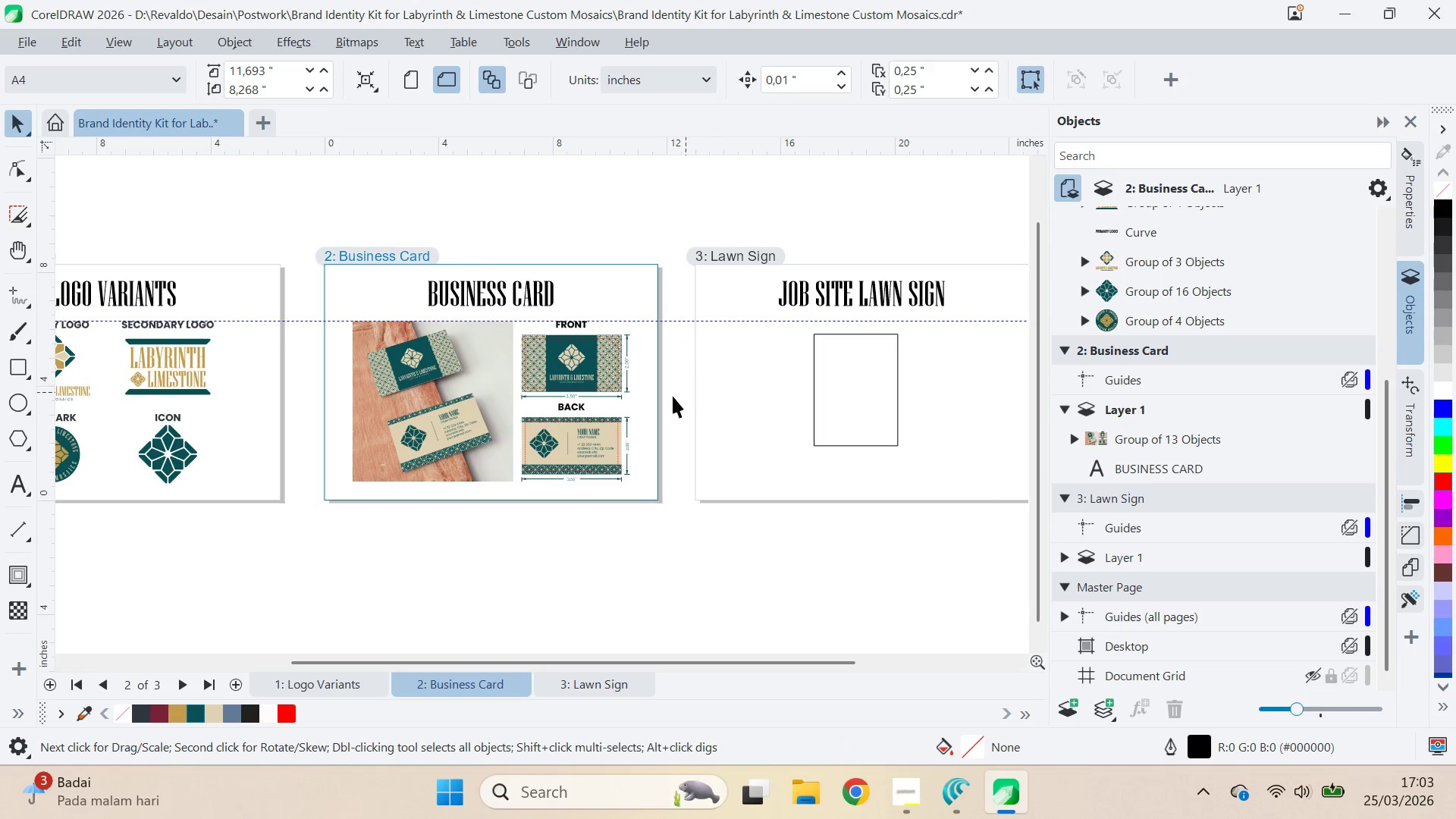 
left_click_drag(start_coordinate=[836, 370], to_coordinate=[664, 367])
 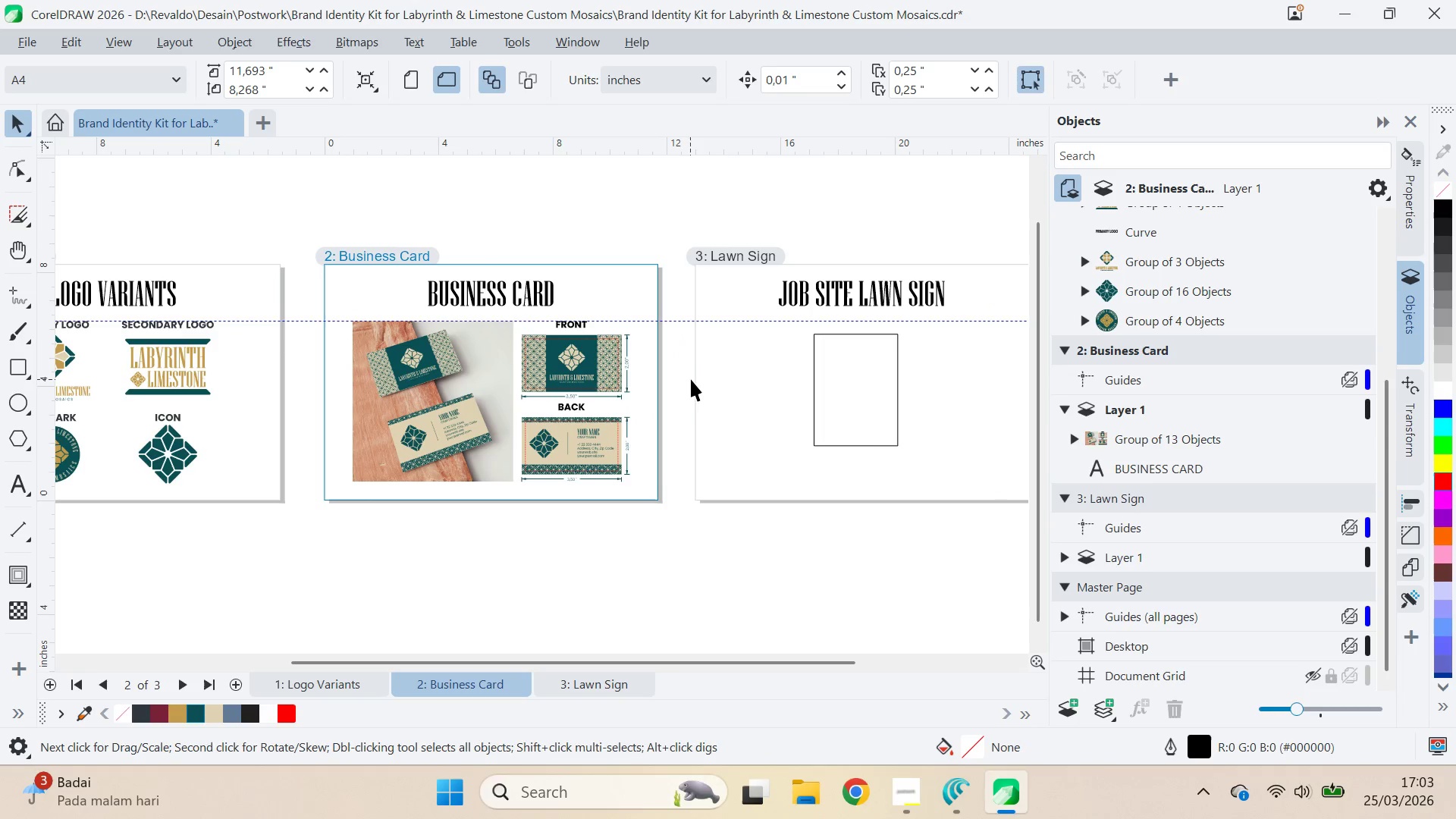 
key(Control+ControlLeft)
 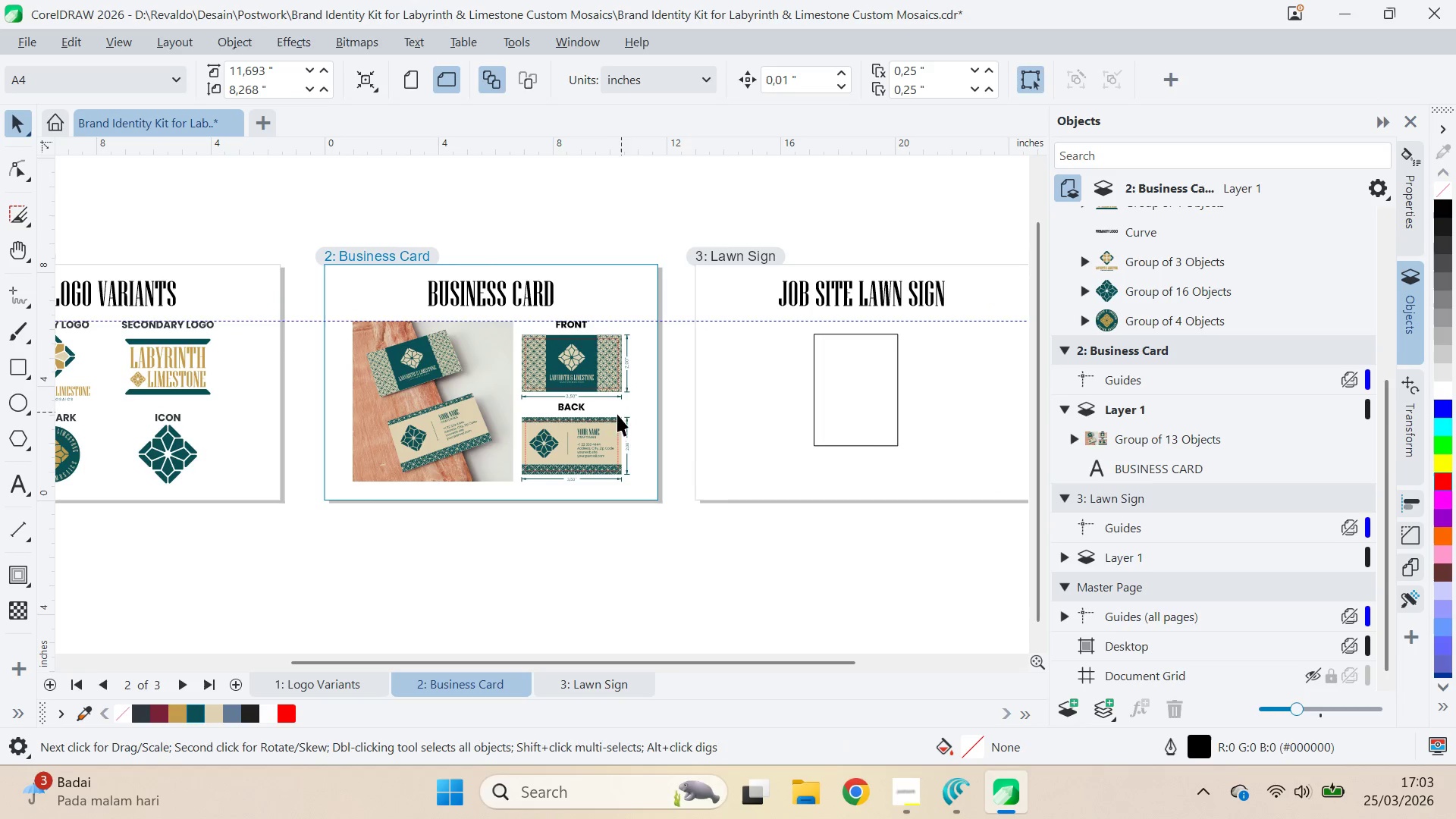 
left_click([606, 426])
 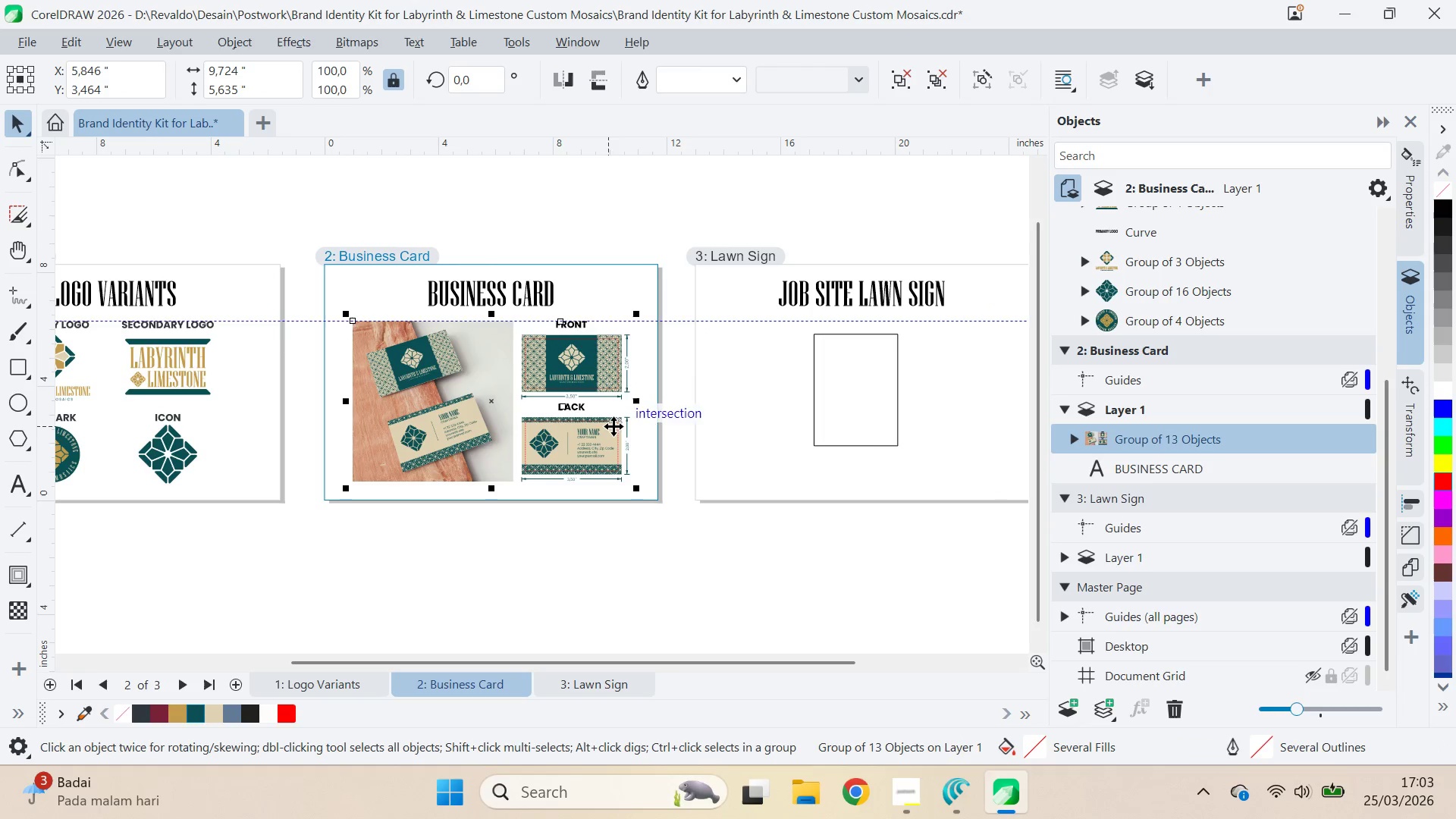 
key(Control+Q)
 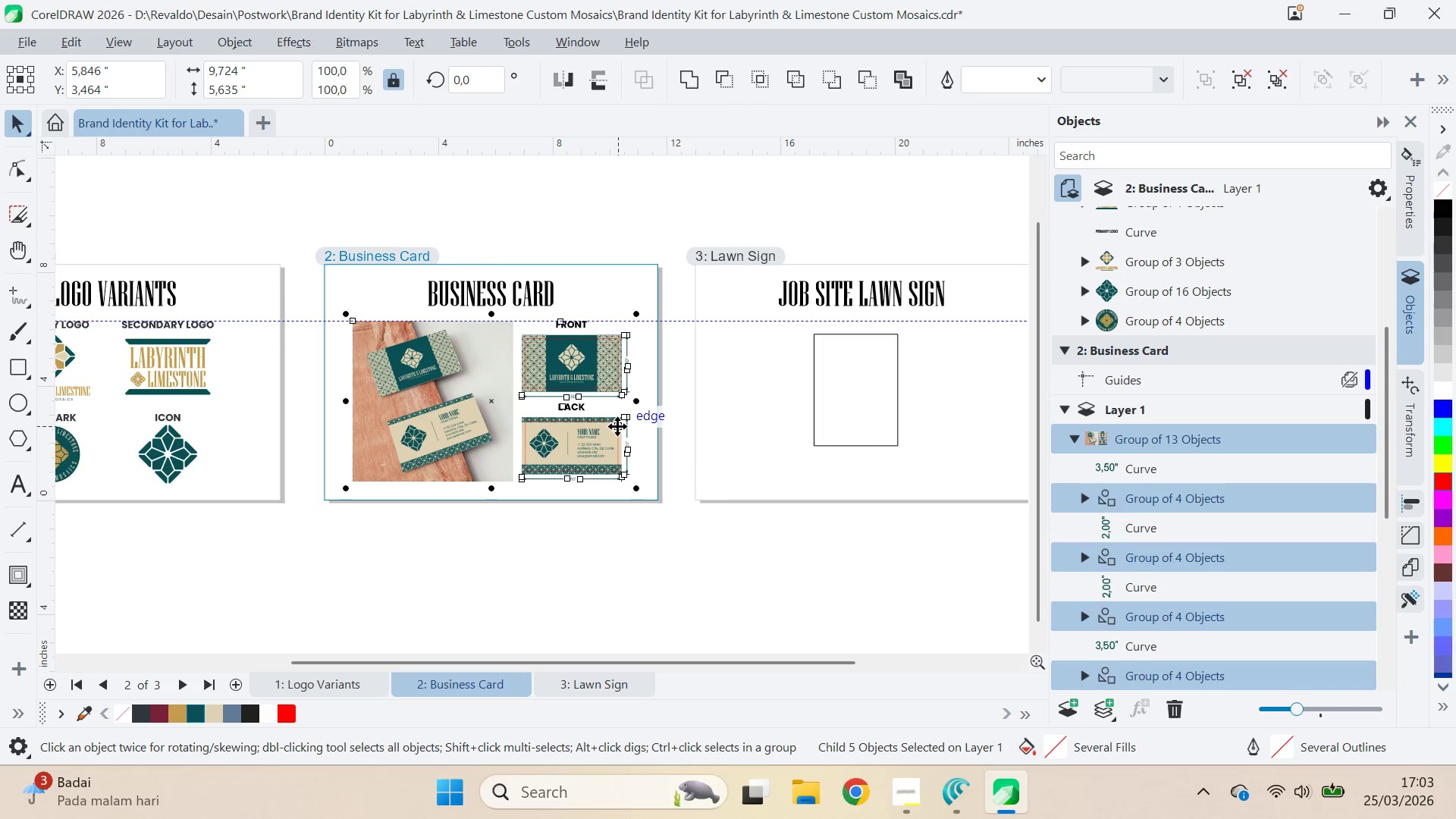 
key(Control+Q)
 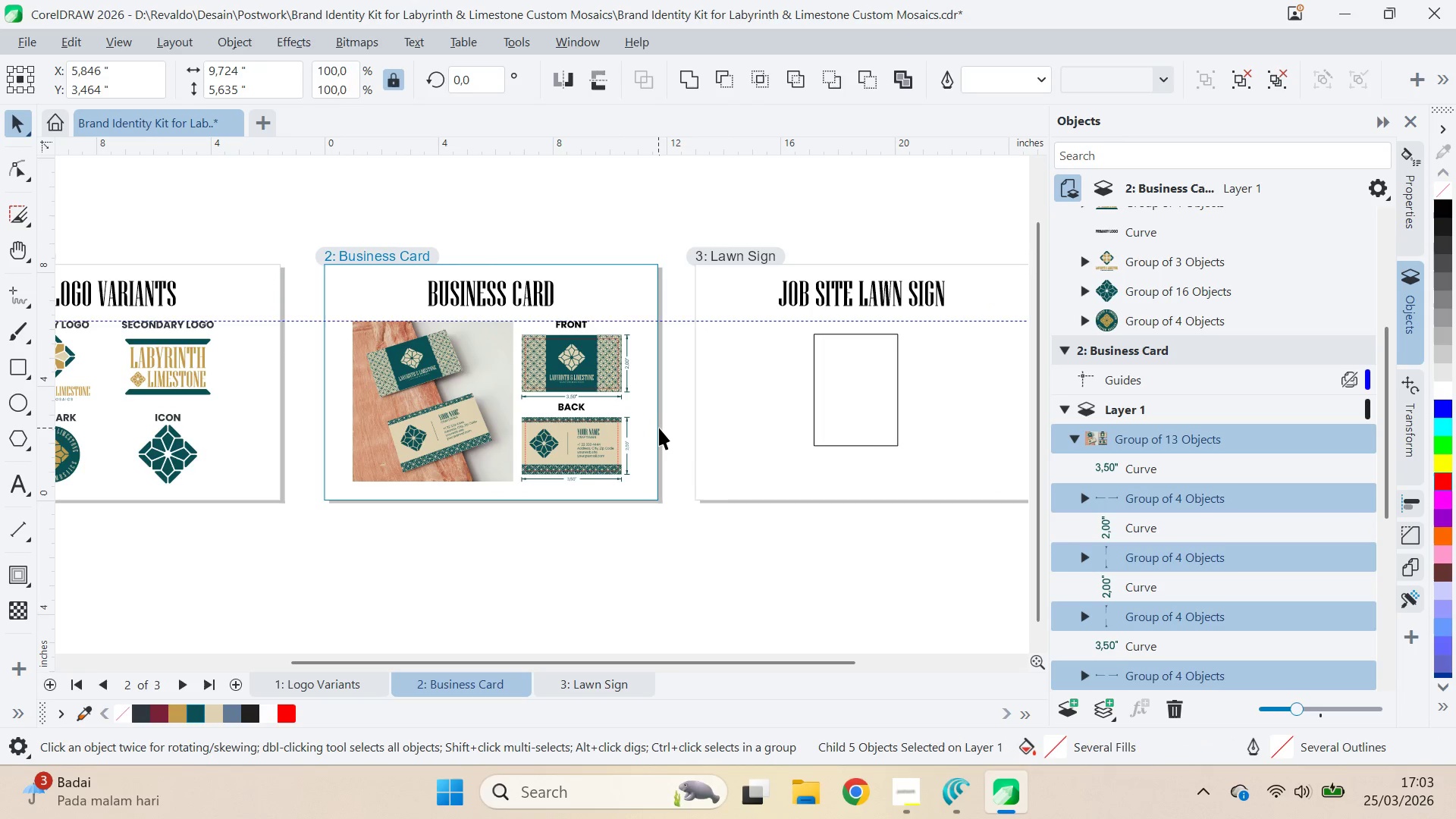 
key(Control+ControlLeft)
 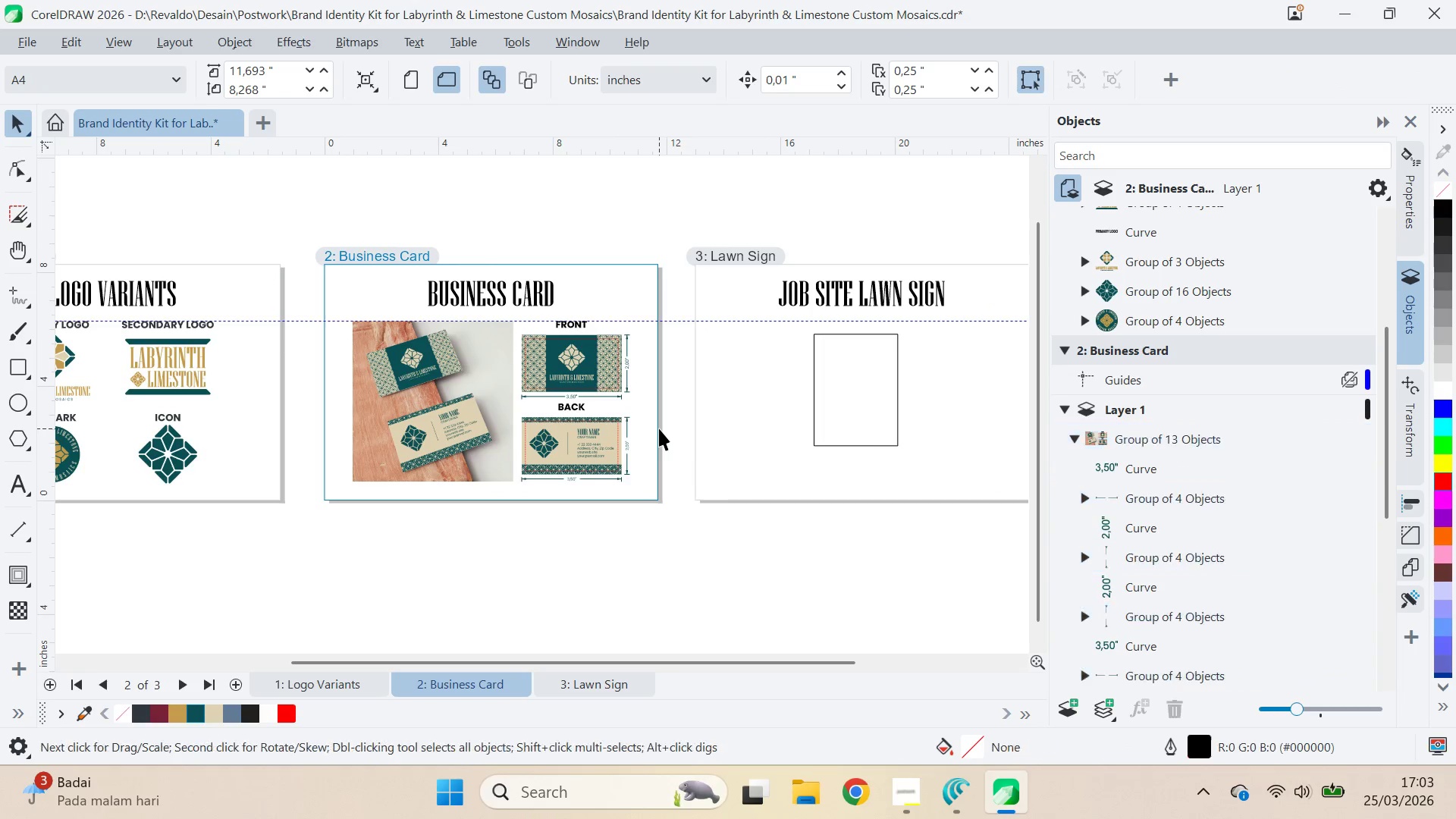 
key(Control+S)
 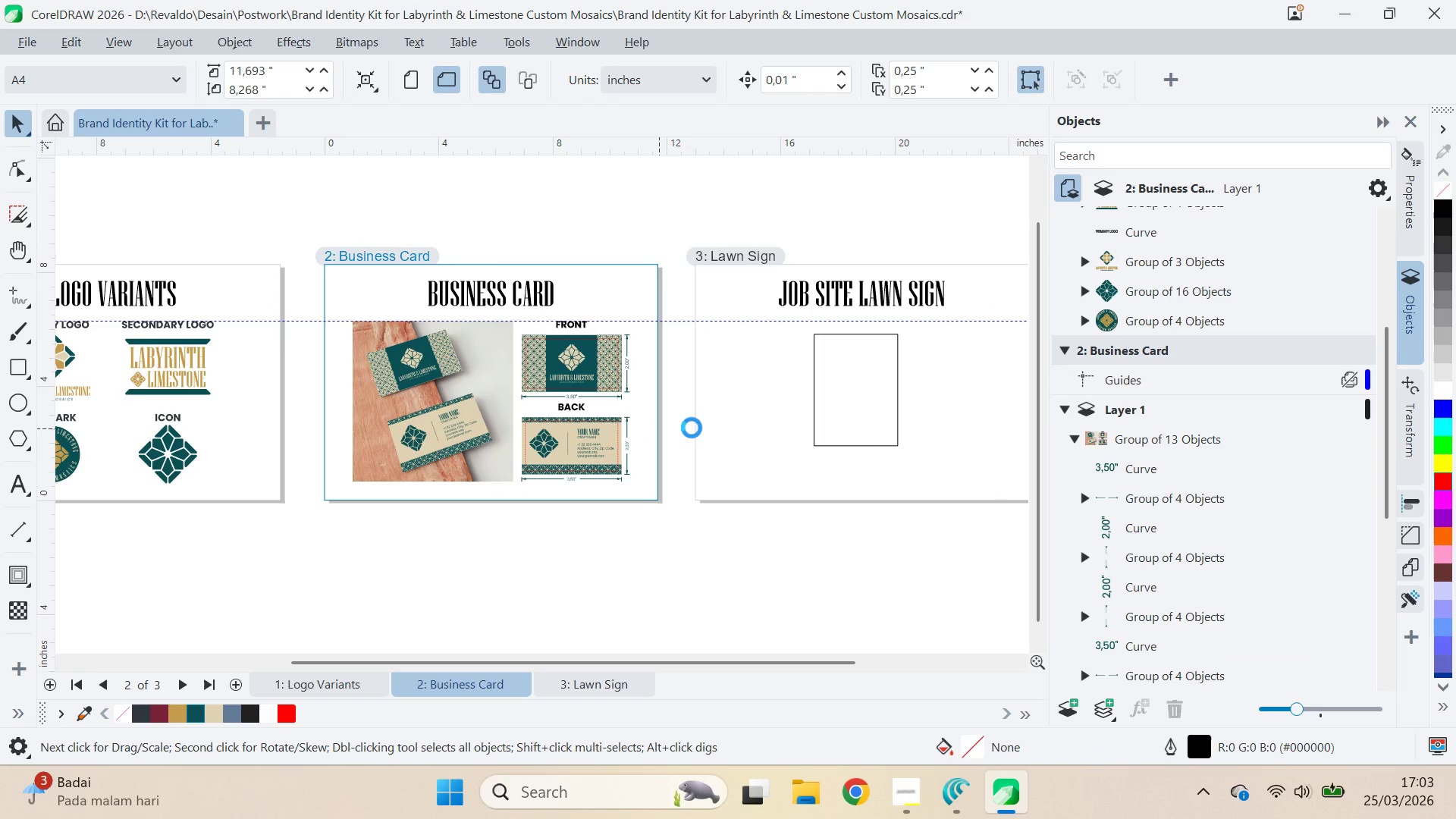 
type(qv)
 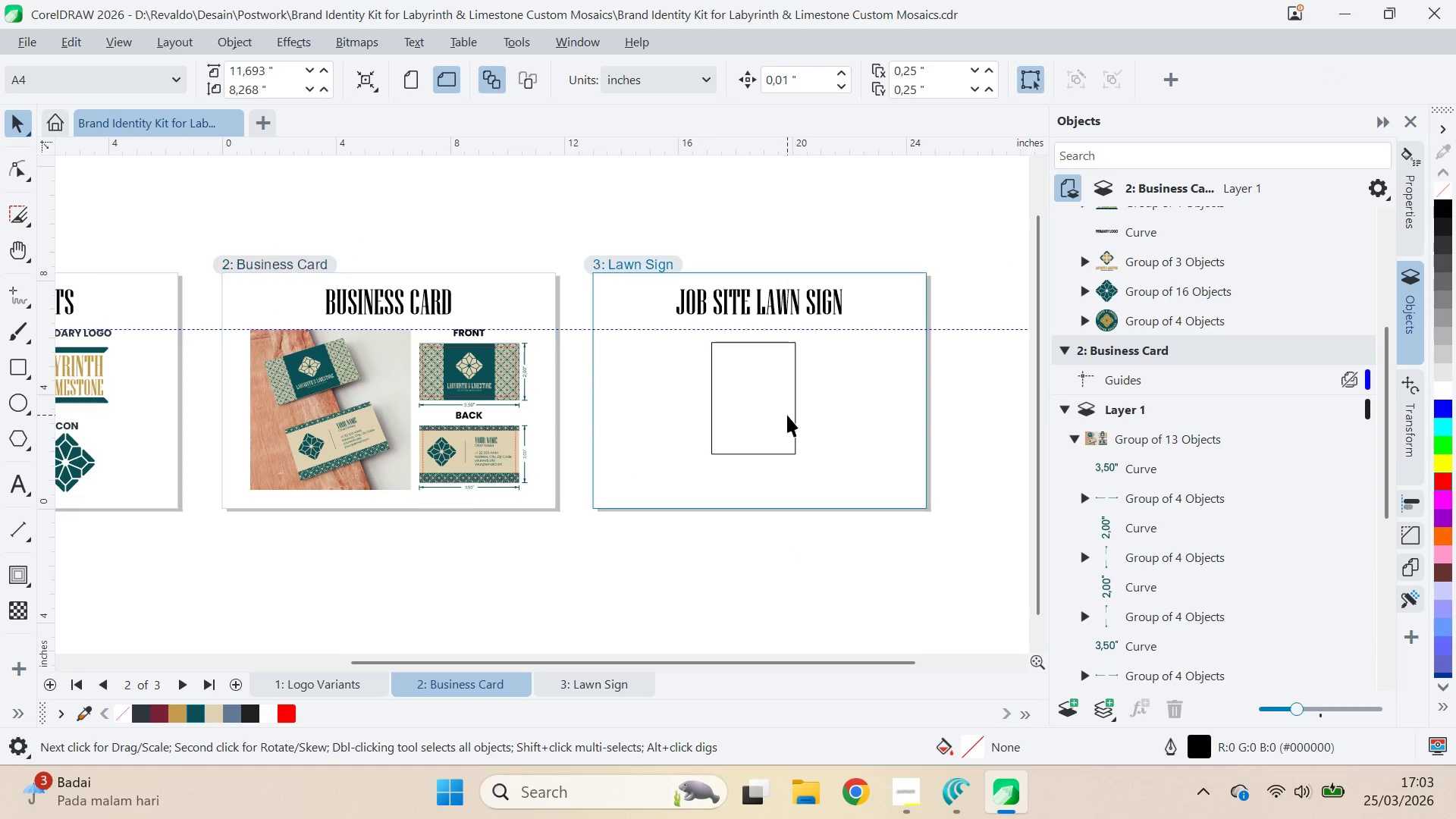 
left_click_drag(start_coordinate=[692, 427], to_coordinate=[589, 435])
 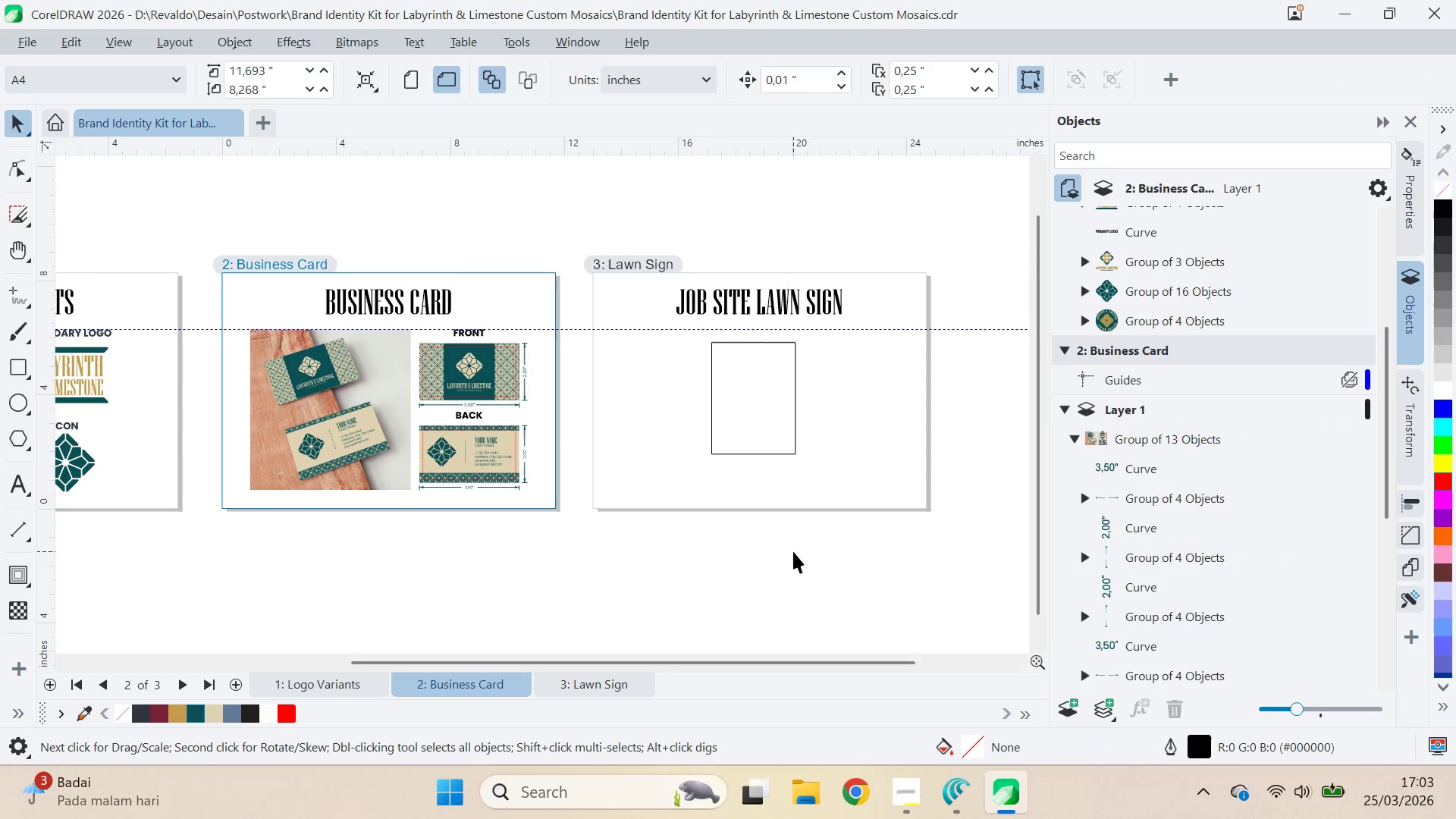 
left_click_drag(start_coordinate=[793, 551], to_coordinate=[789, 541])
 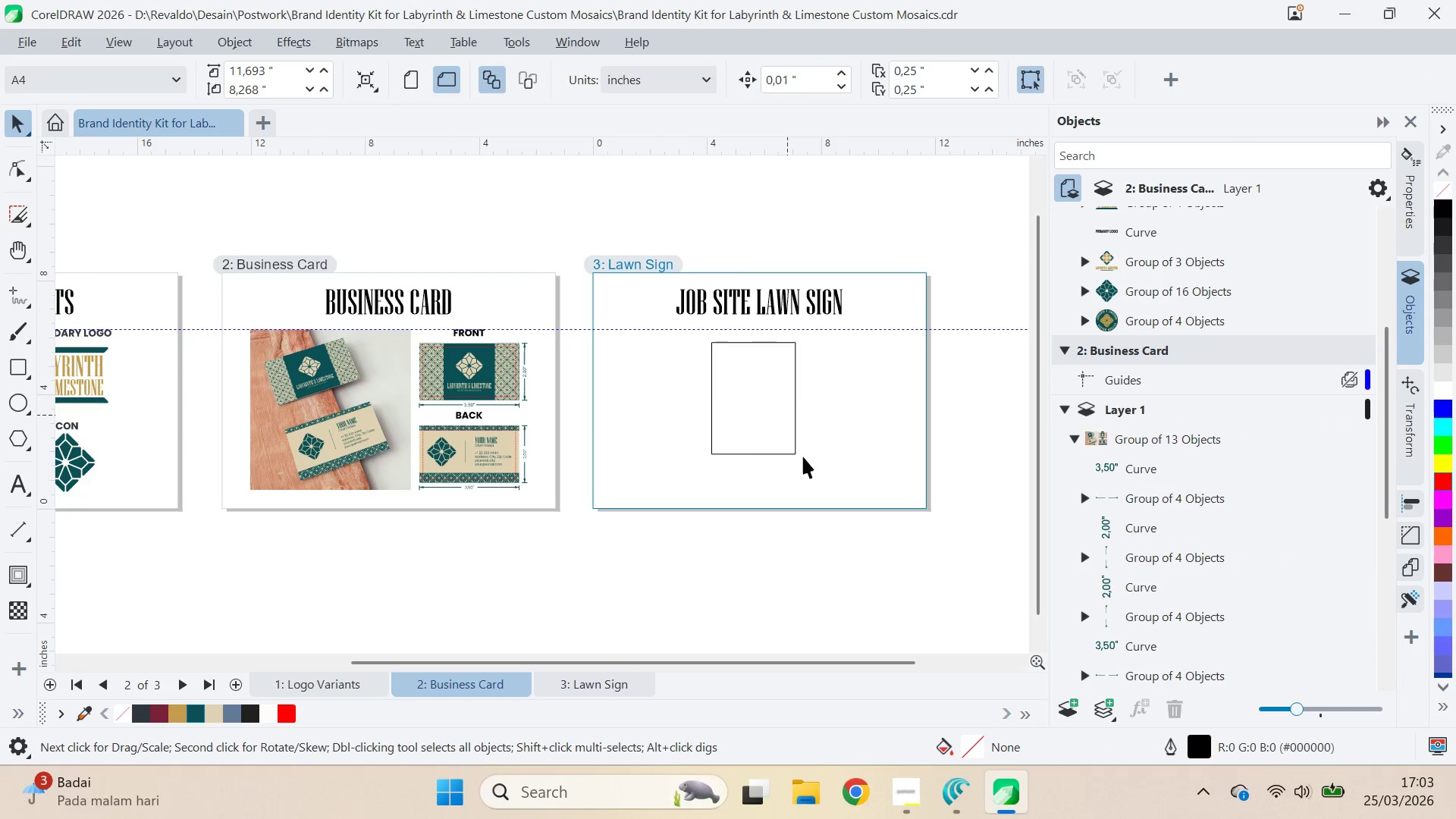 
hold_key(key=ShiftLeft, duration=1.41)
left_click_drag(start_coordinate=[802, 467], to_coordinate=[828, 488])
 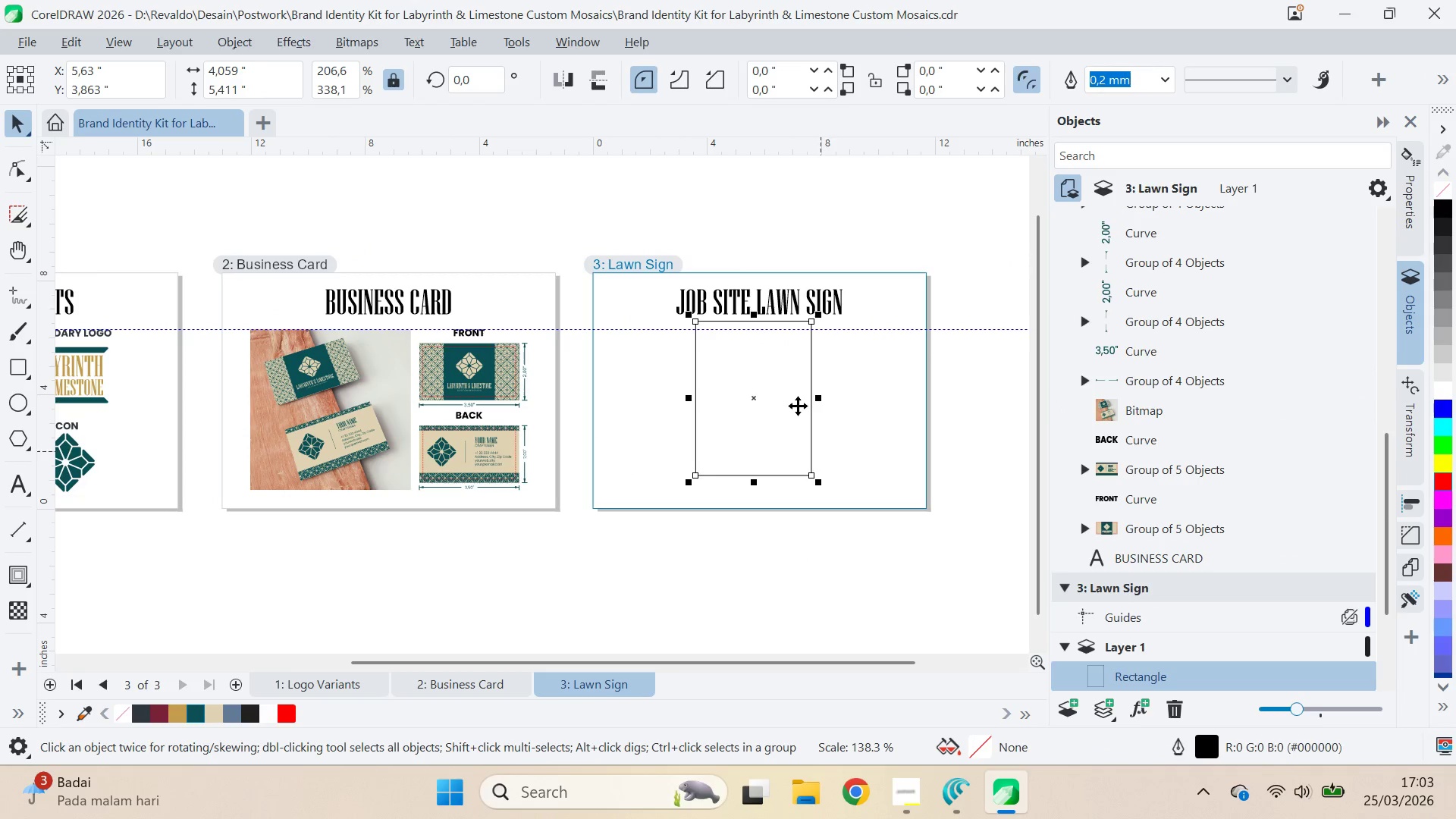 
left_click_drag(start_coordinate=[798, 405], to_coordinate=[795, 426])
 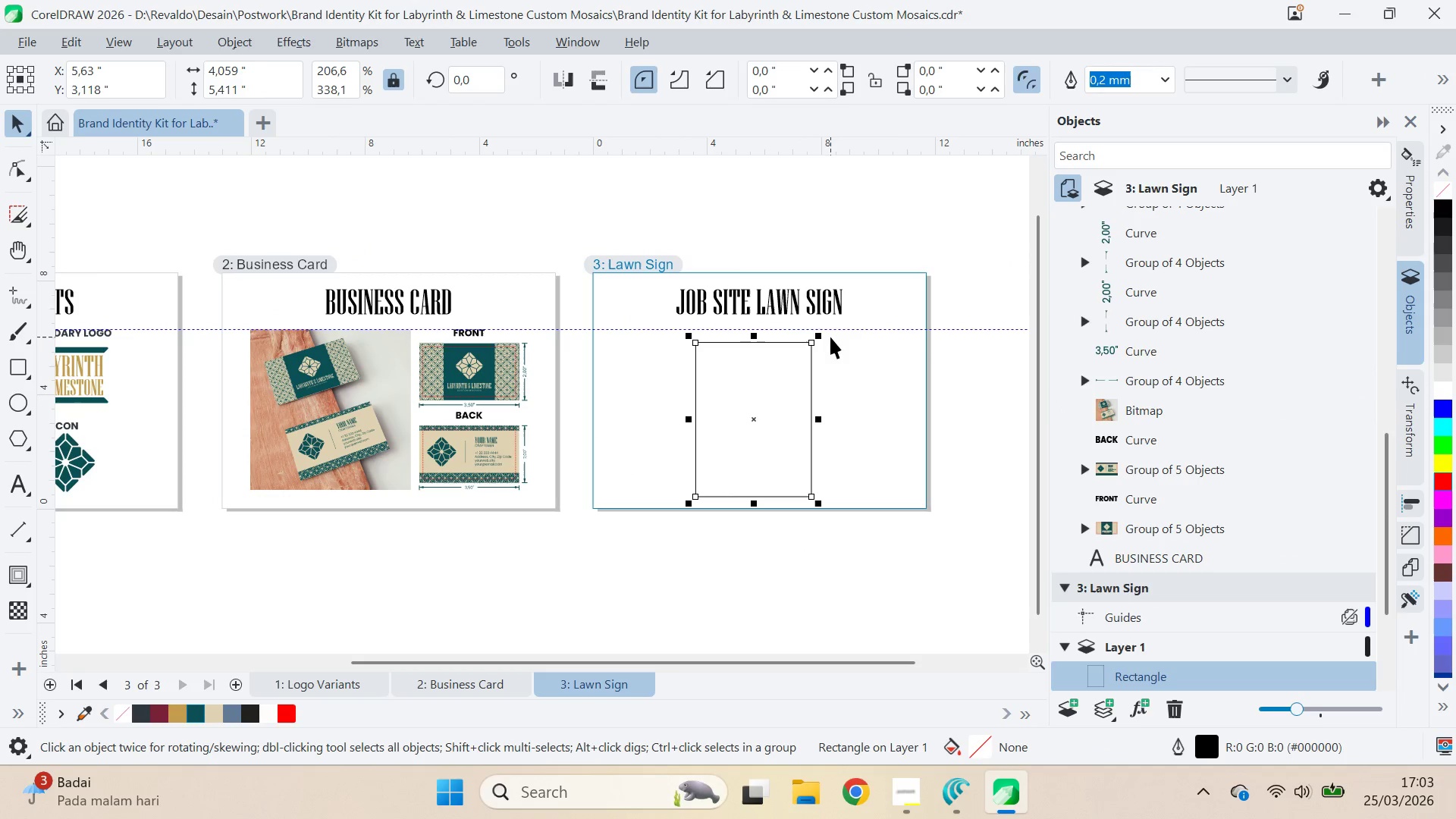 
hold_key(key=ShiftLeft, duration=0.73)
 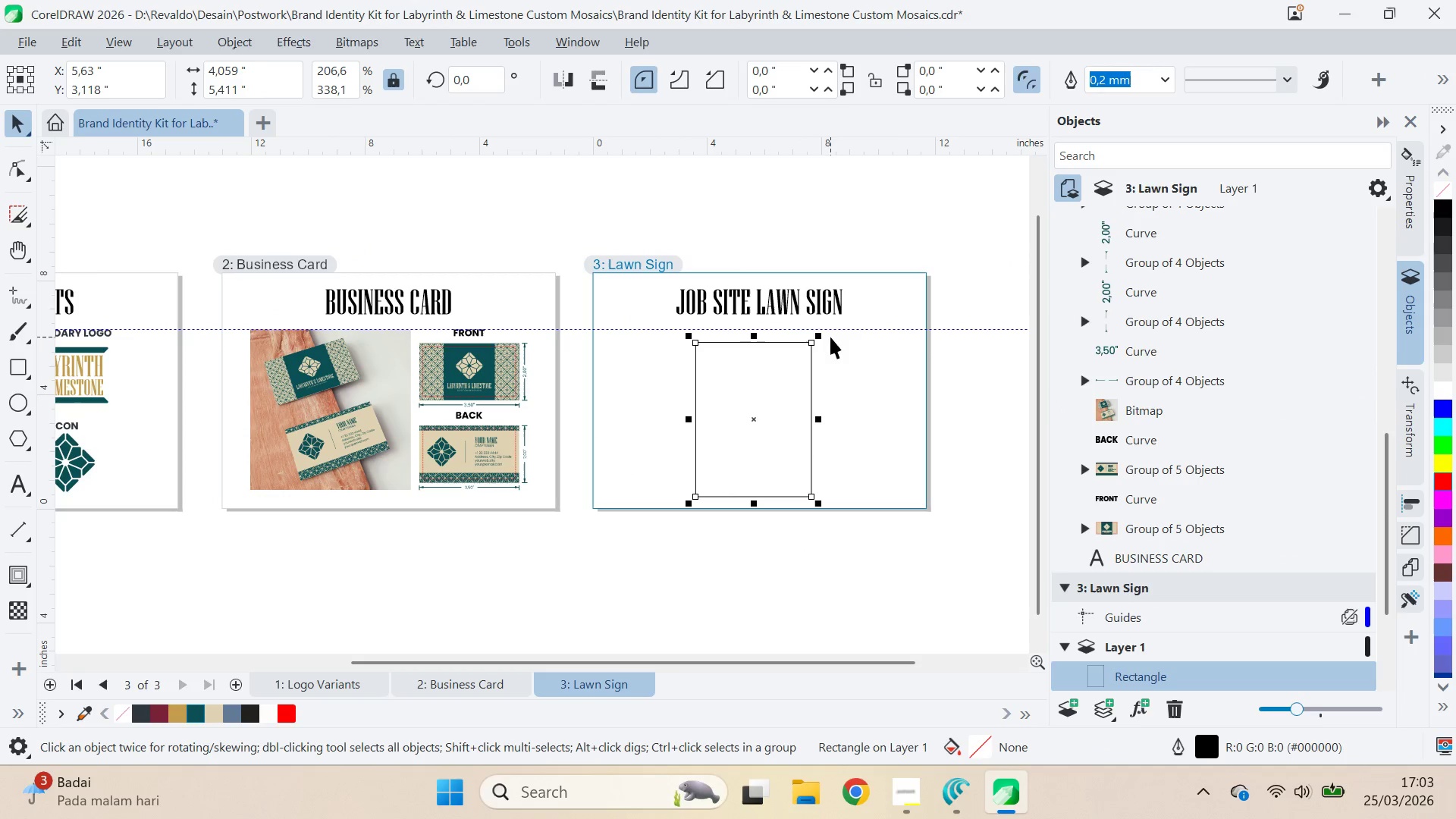 
hold_key(key=ShiftLeft, duration=1.52)
left_click_drag(start_coordinate=[825, 334], to_coordinate=[833, 340])
 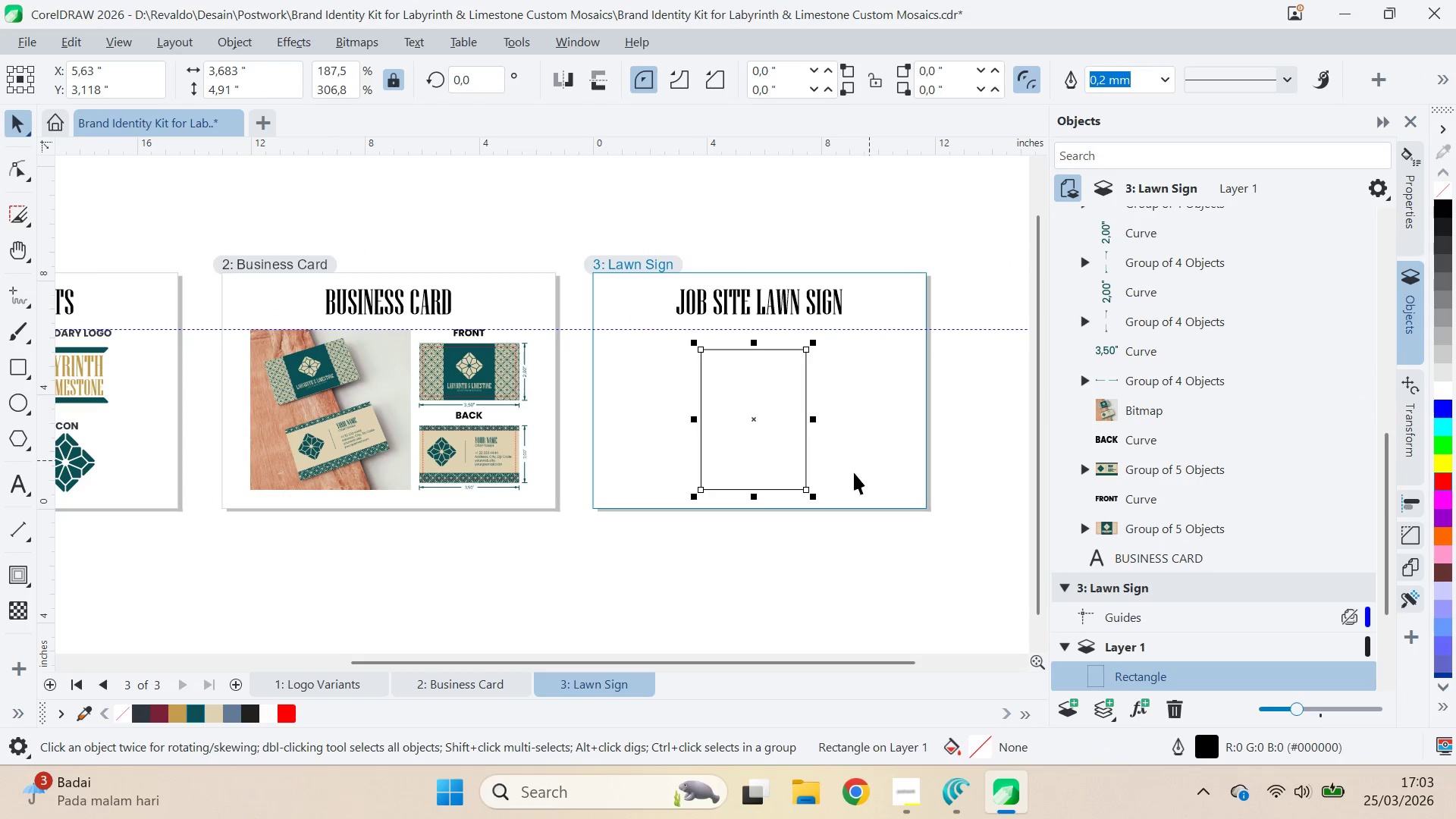 
key(Shift+ShiftLeft)
 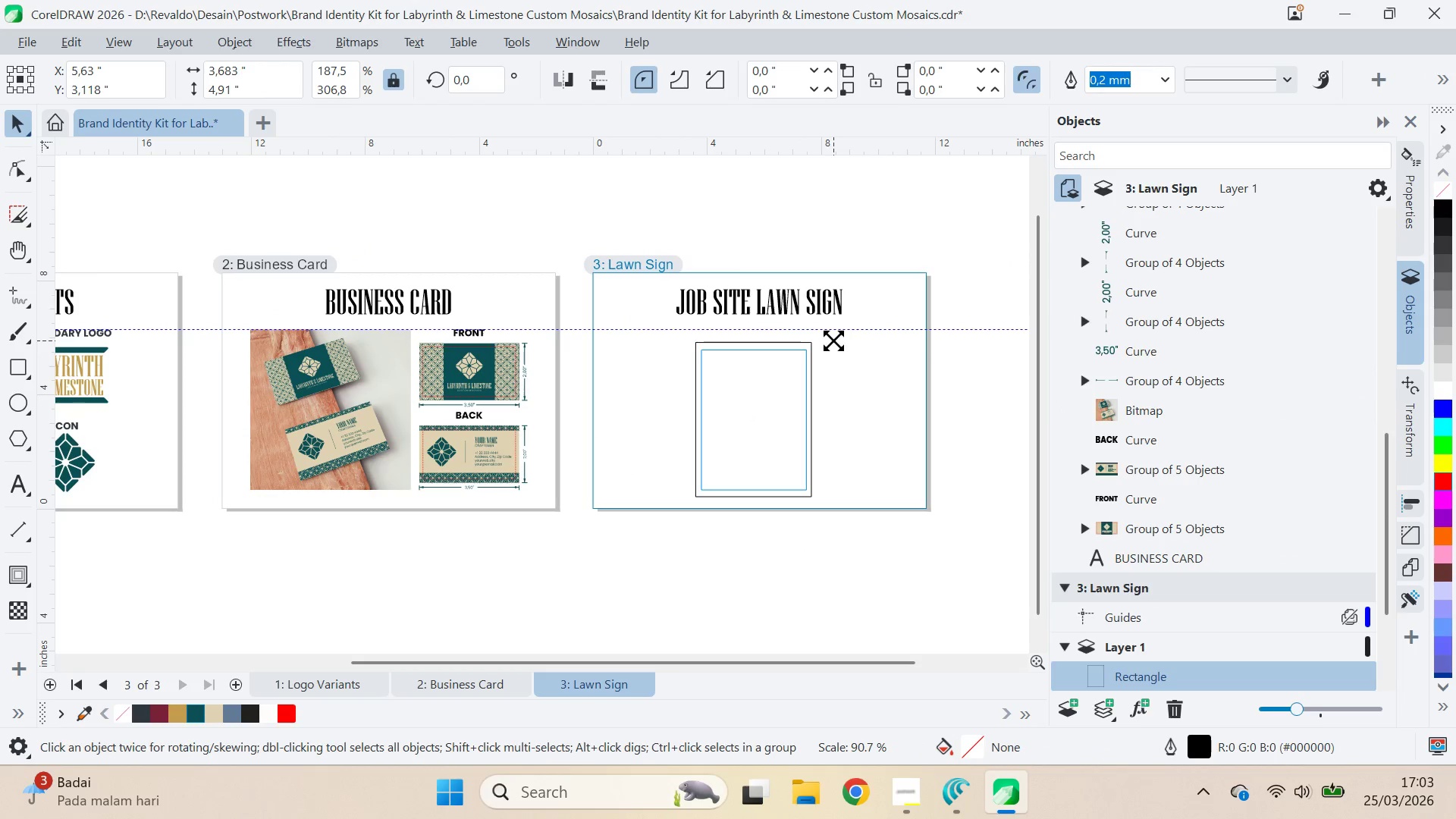 
key(Shift+ShiftLeft)
 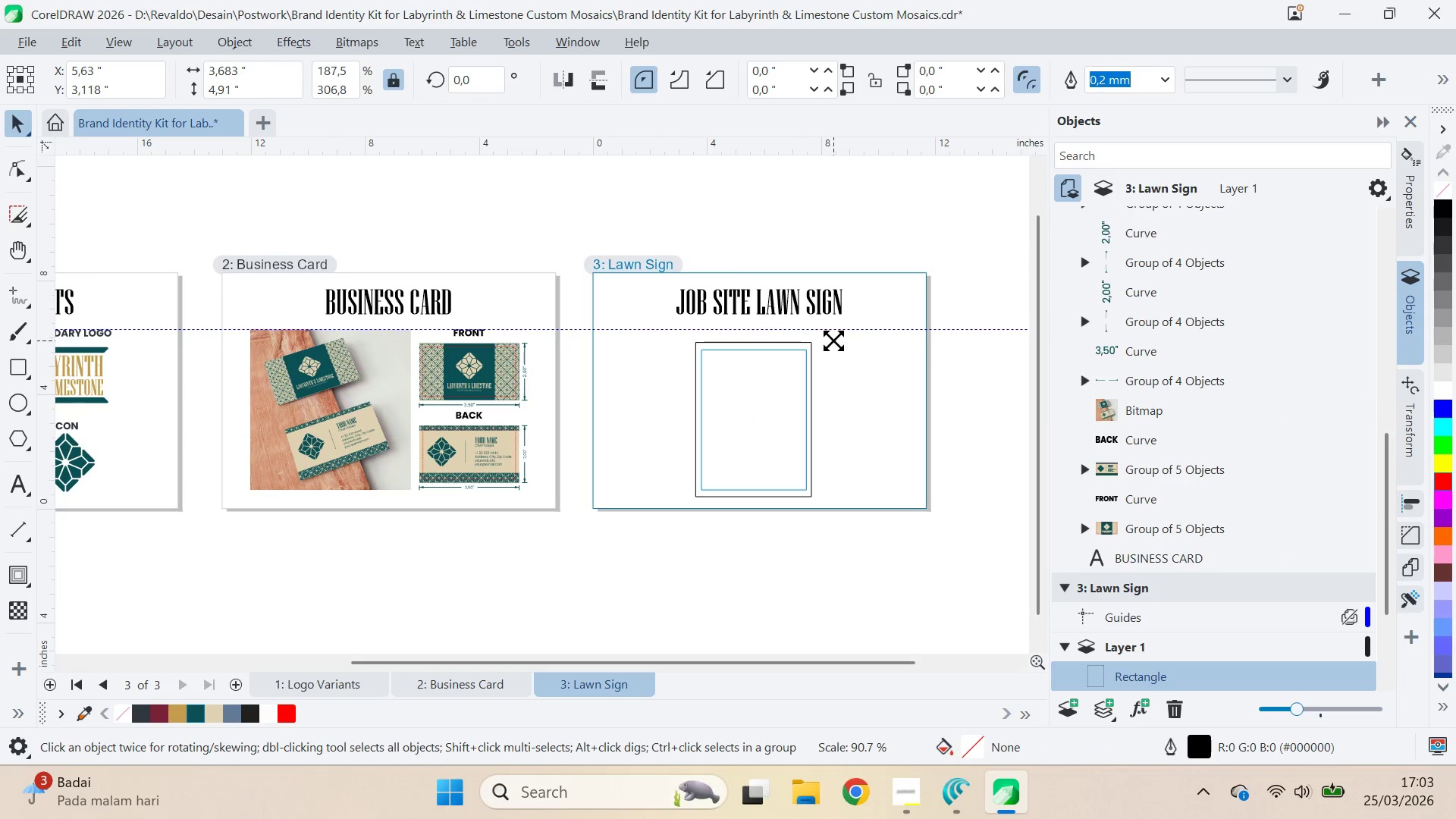 
key(Shift+ShiftLeft)
 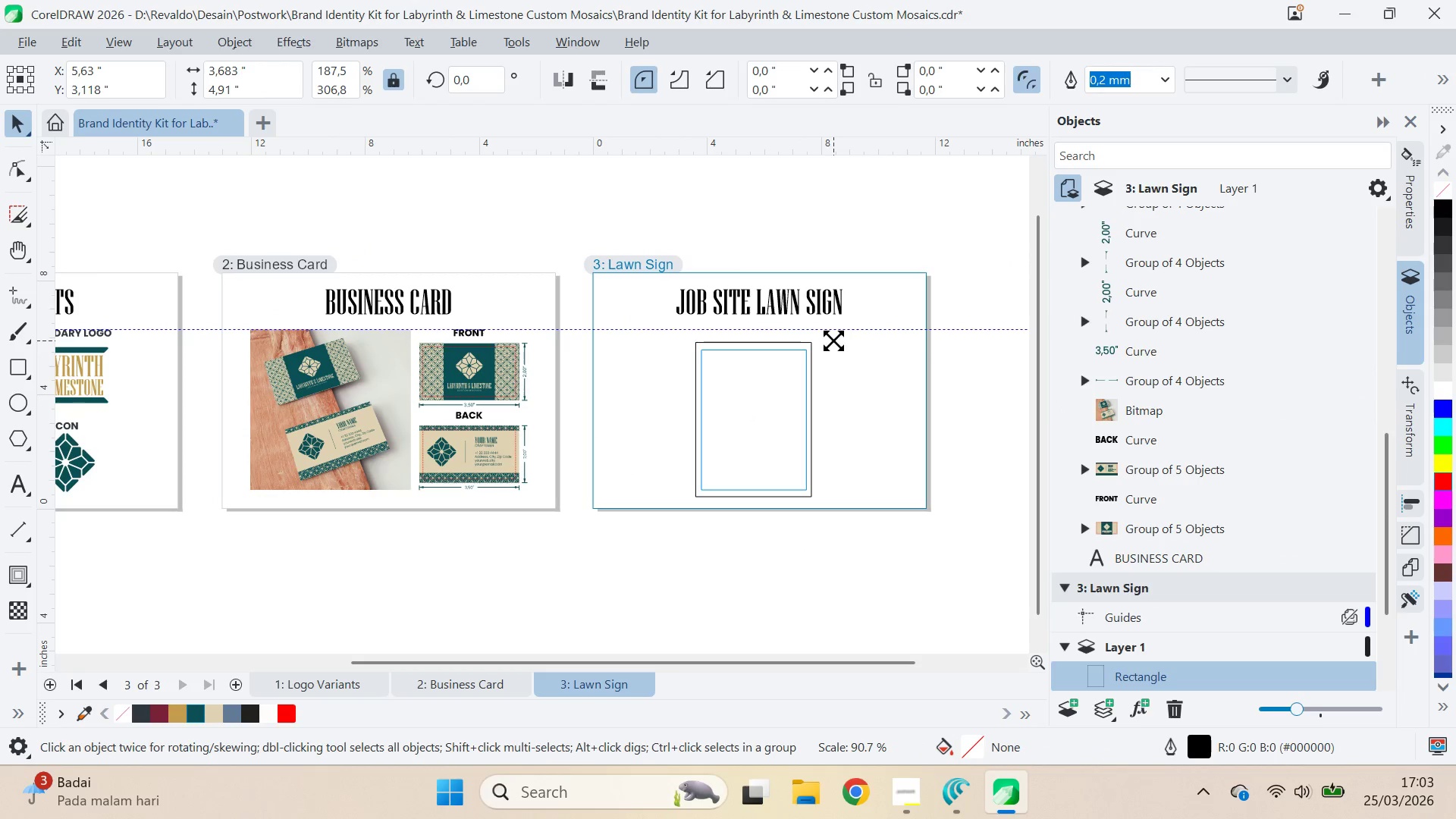 
key(Shift+ShiftLeft)
 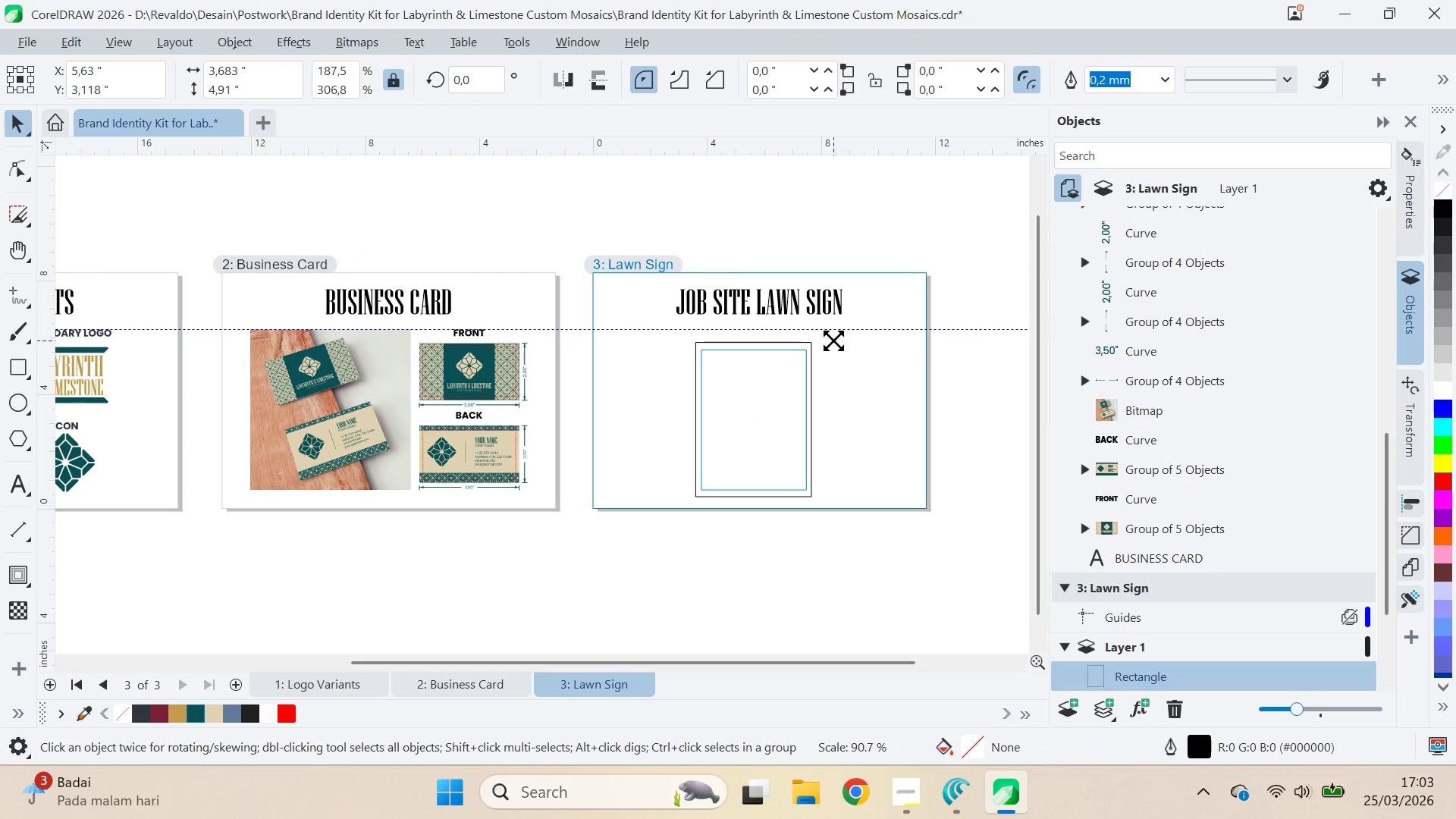 
key(Shift+ShiftLeft)
 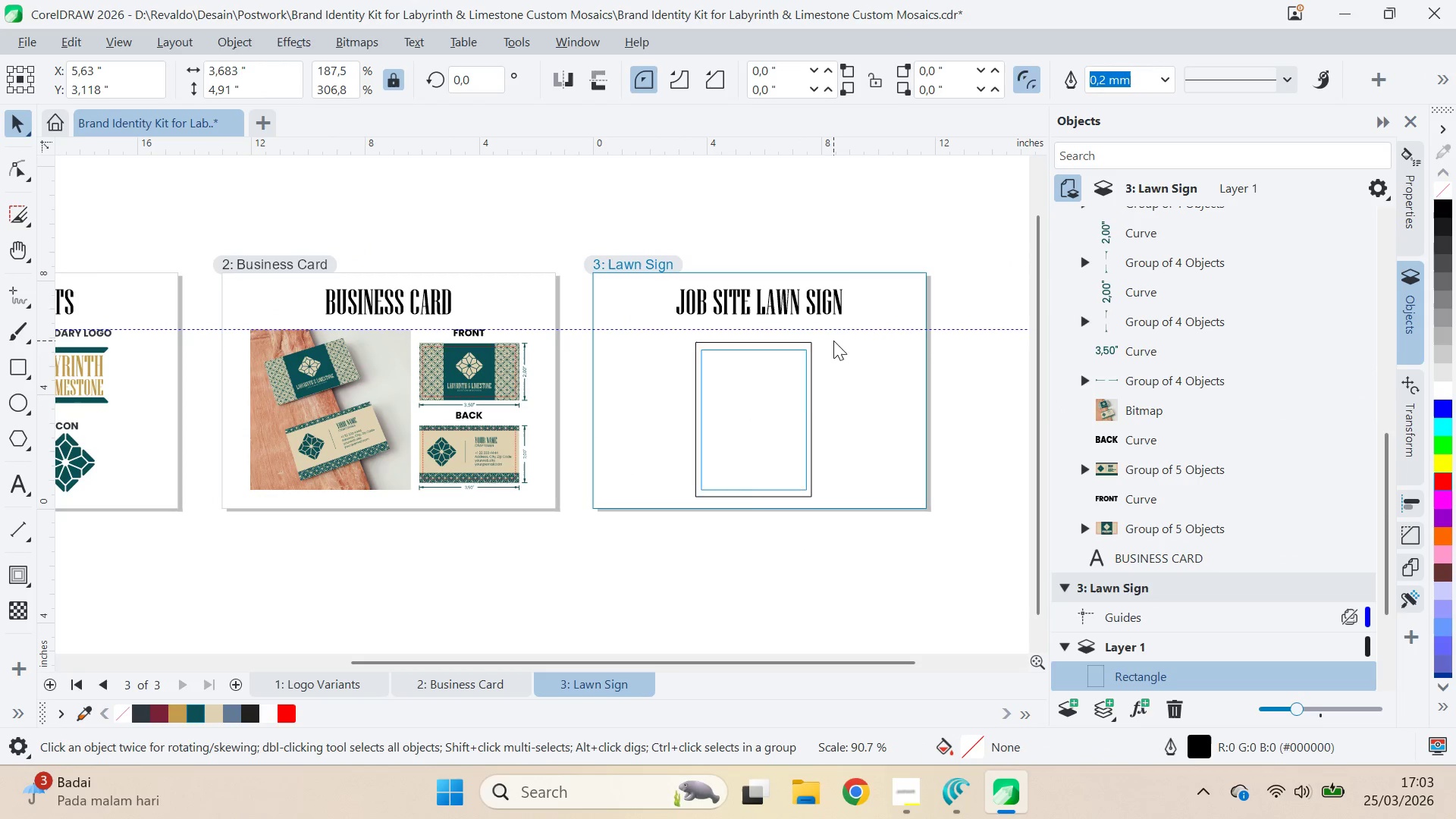 
key(Shift+ShiftLeft)
 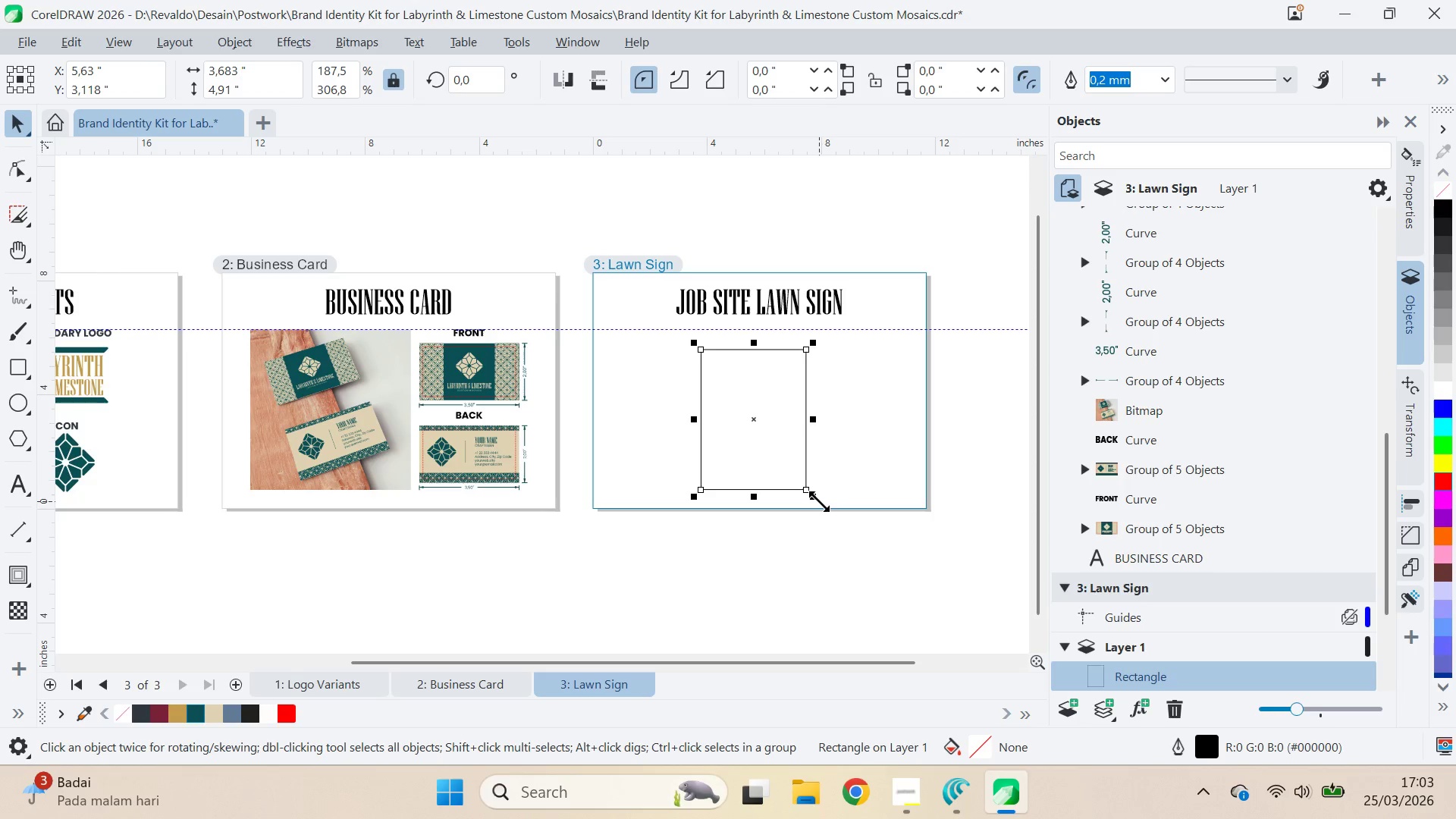 
type(qv)
 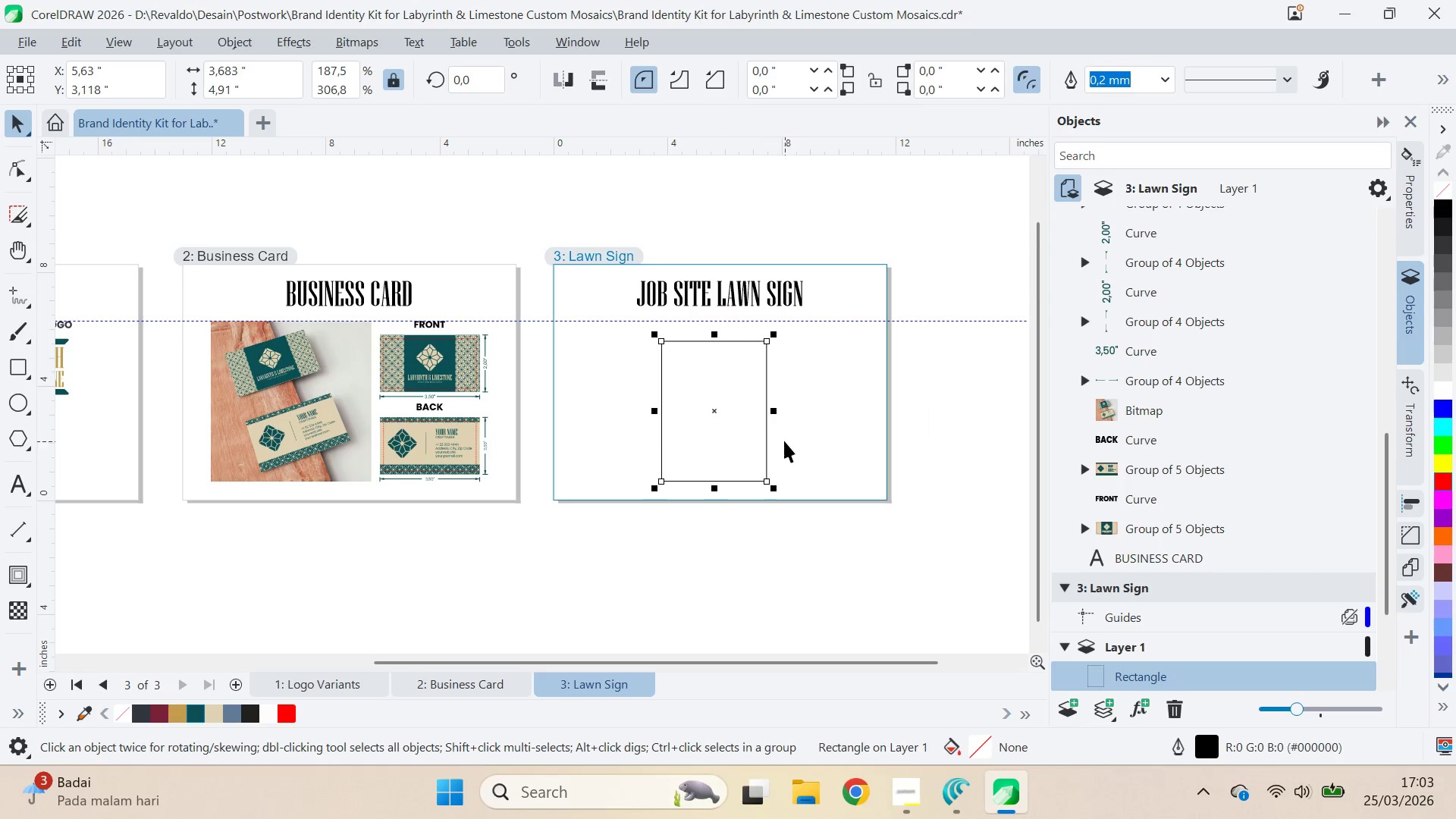 
left_click_drag(start_coordinate=[808, 499], to_coordinate=[769, 491])
 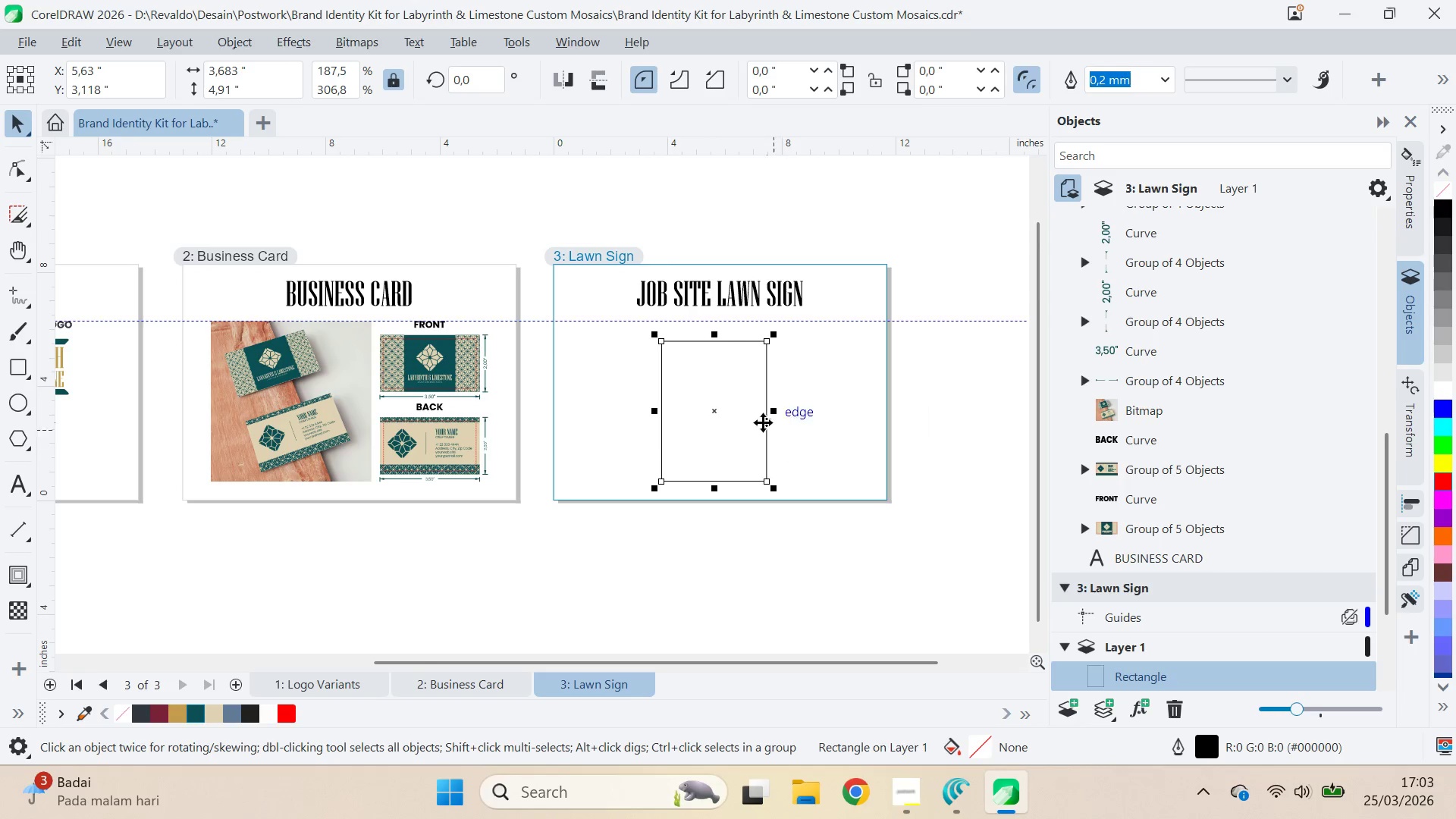 
left_click_drag(start_coordinate=[751, 423], to_coordinate=[752, 410])
 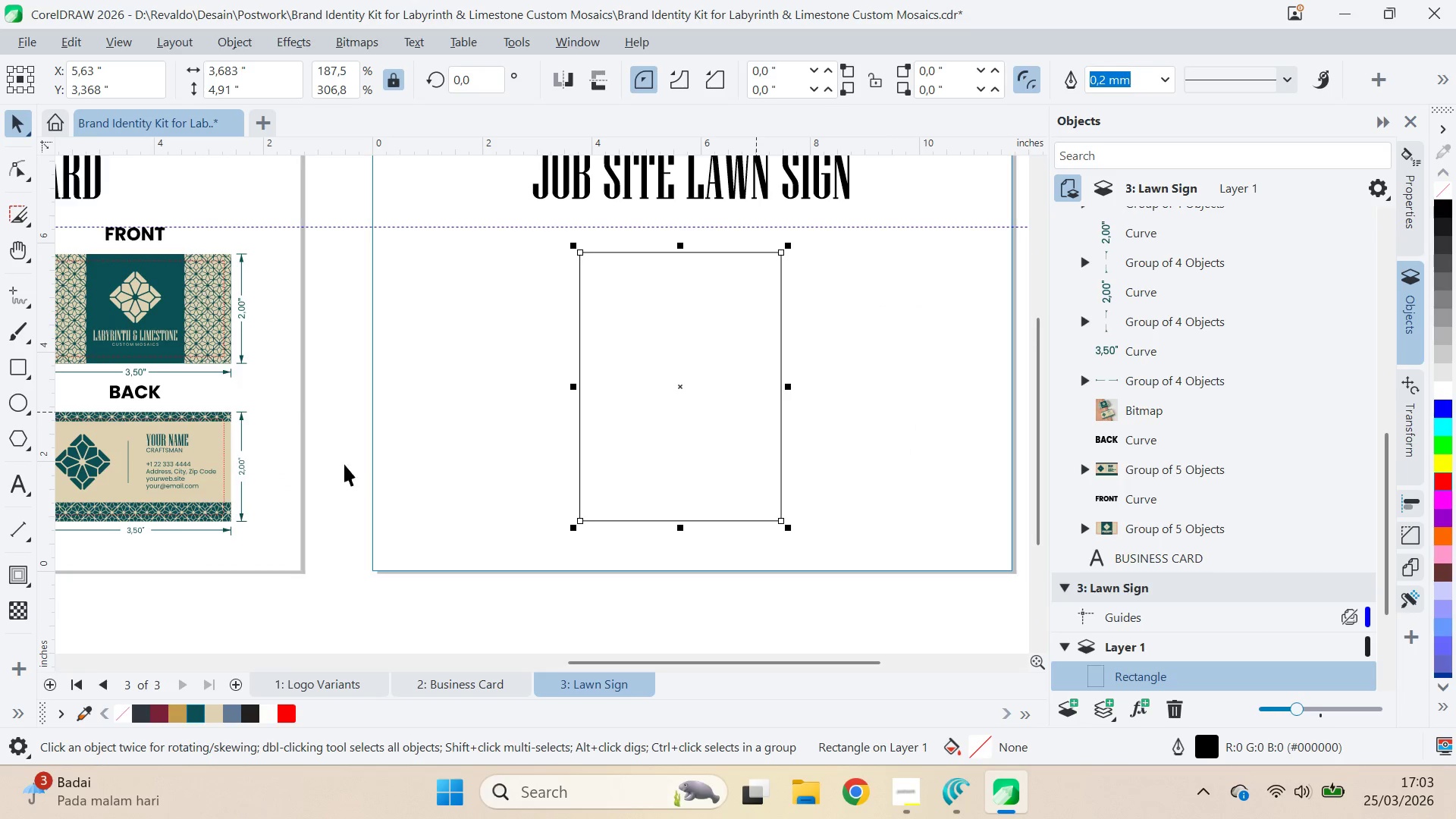 
hold_key(key=ShiftLeft, duration=0.92)
 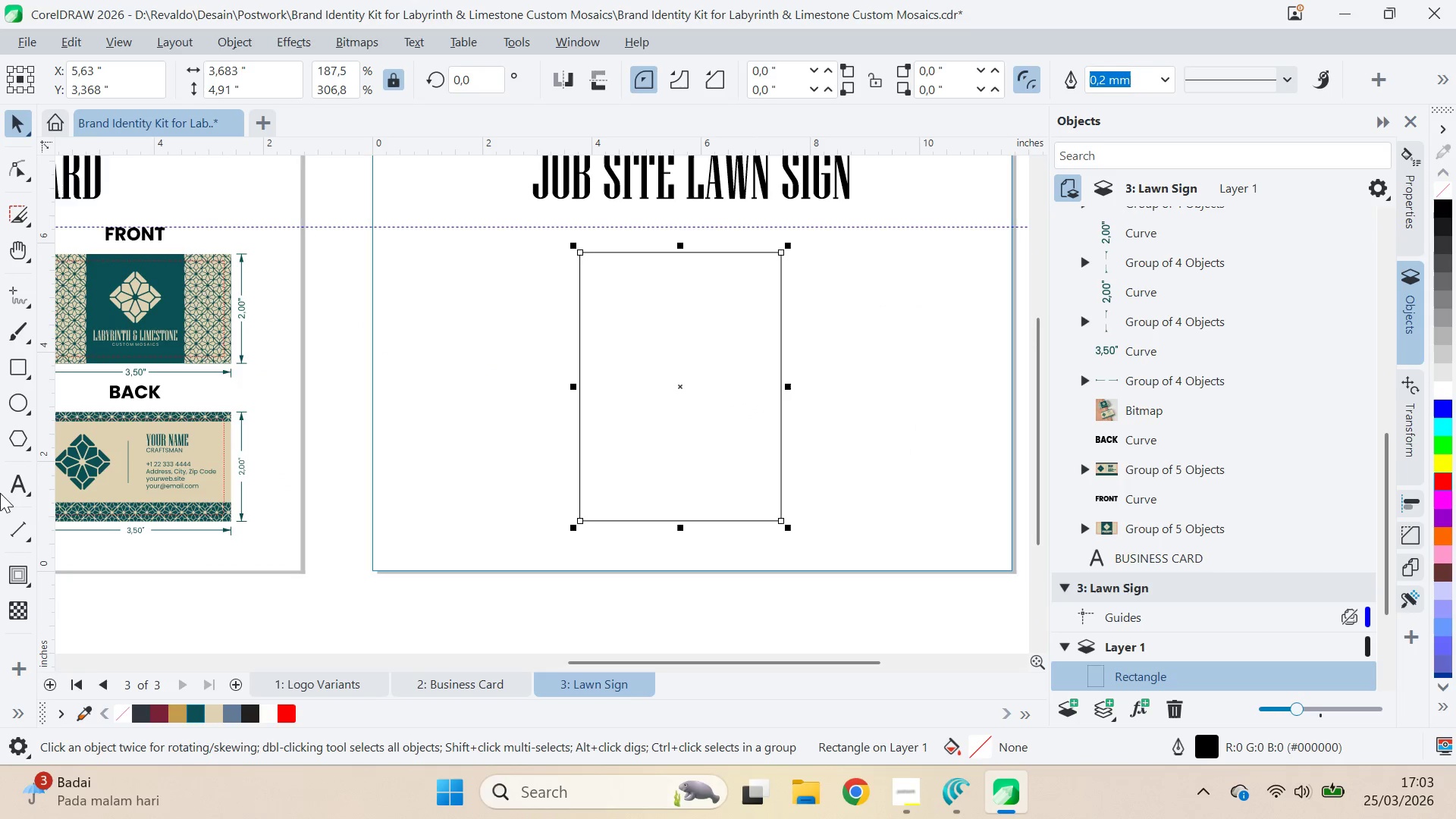 
scroll: coordinate [751, 423], scroll_direction: up, amount: 5.0
 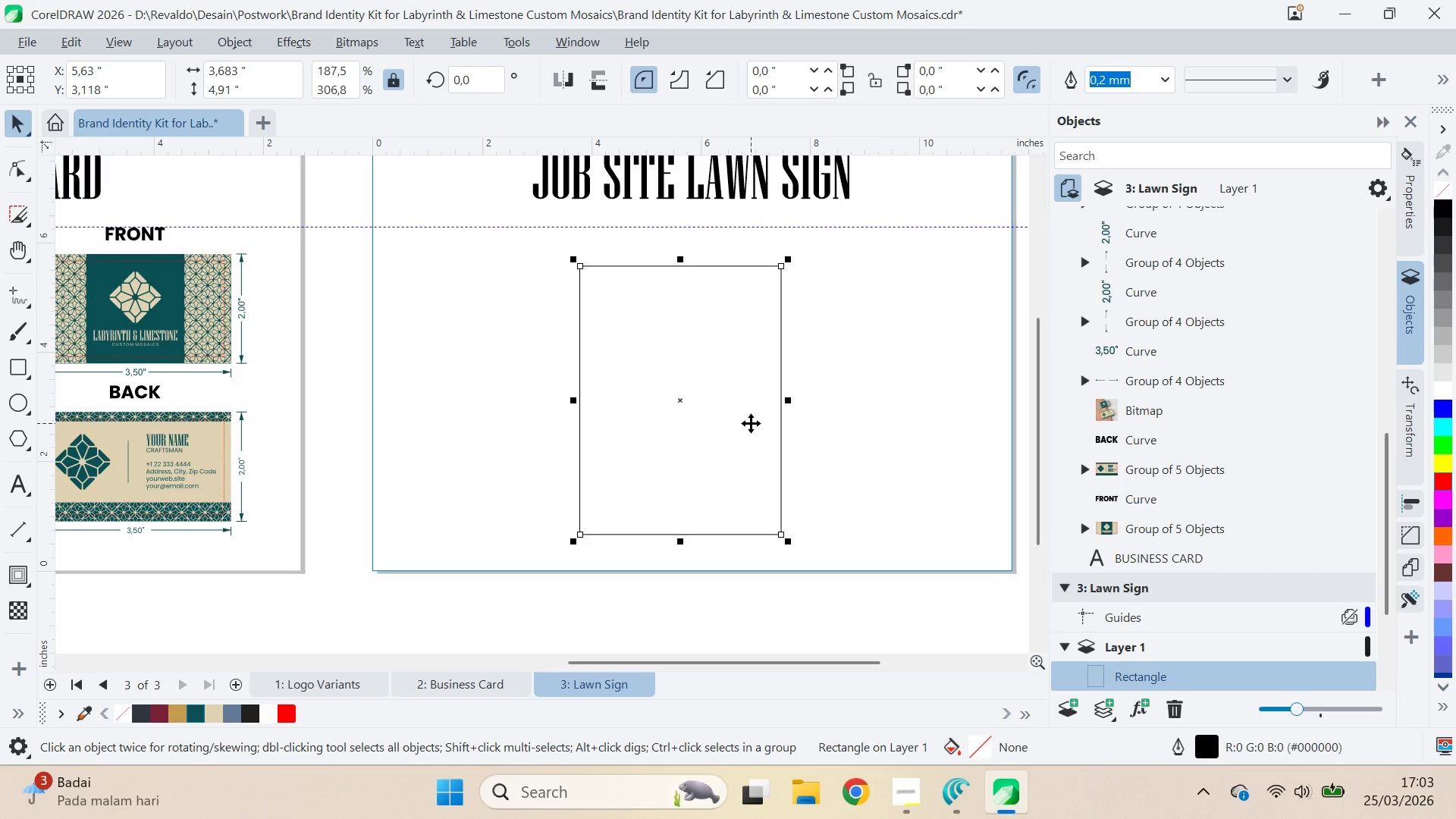 
left_click([11, 518])
 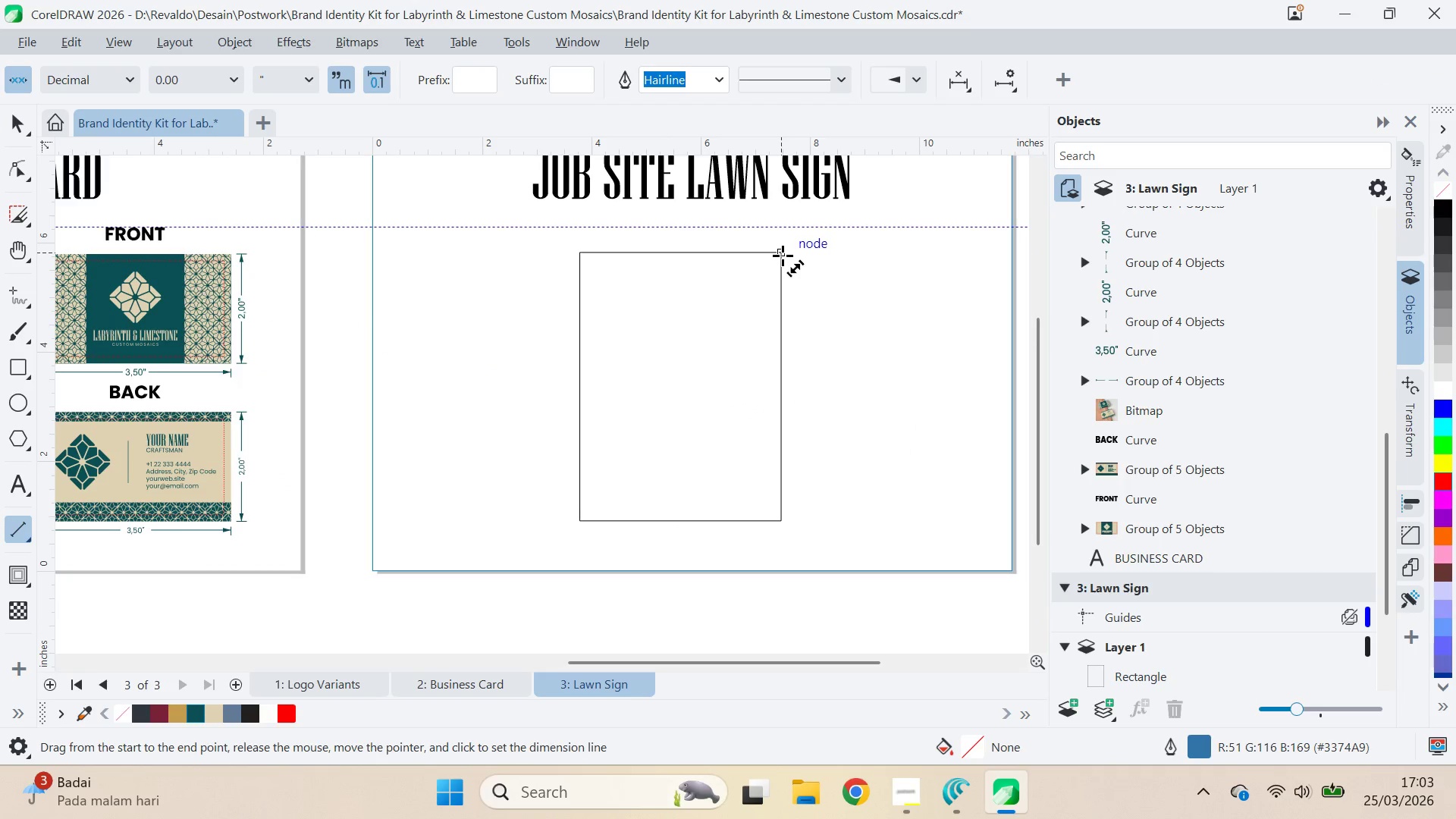 
left_click([783, 256])
 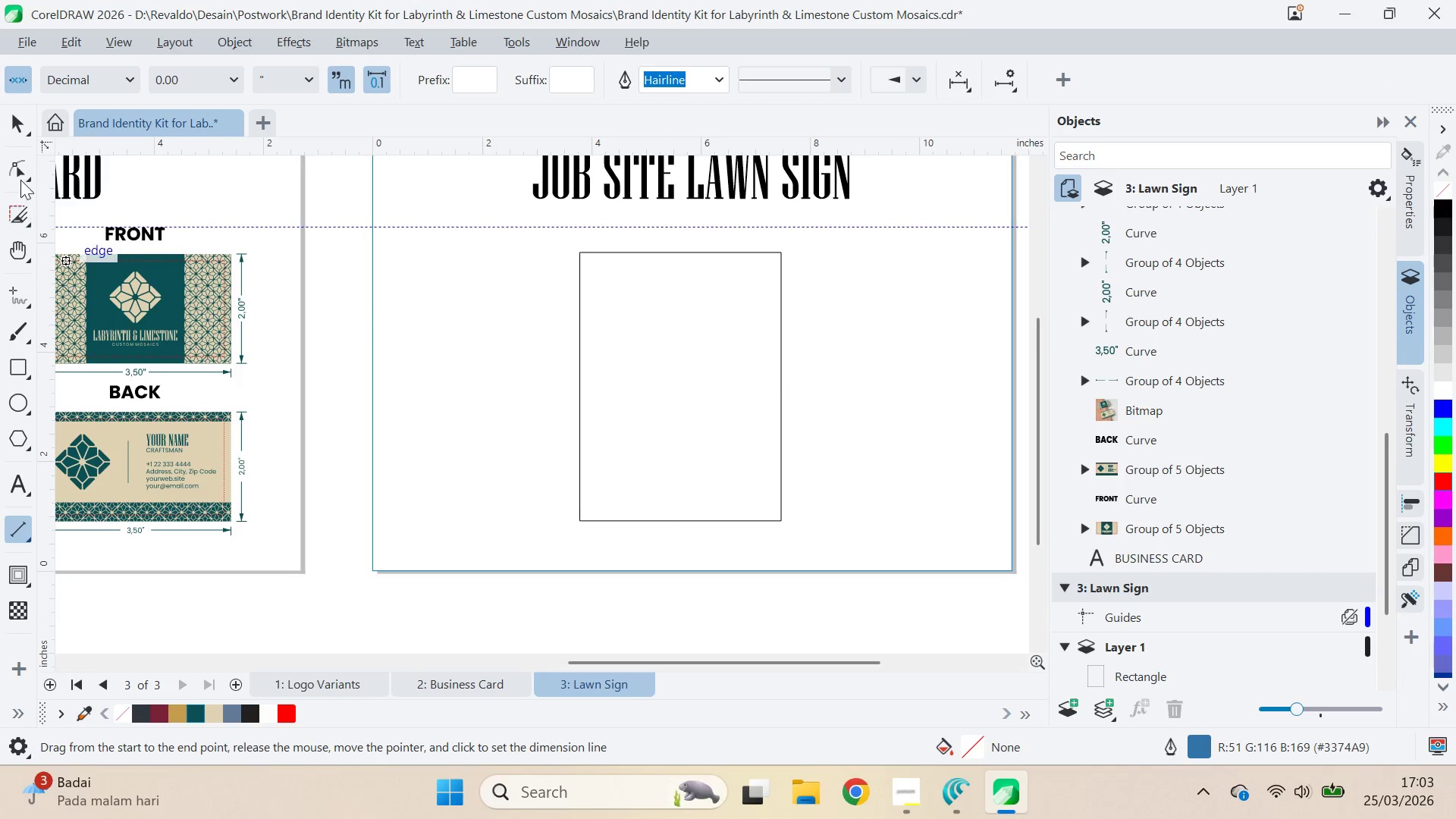 
left_click([27, 118])
 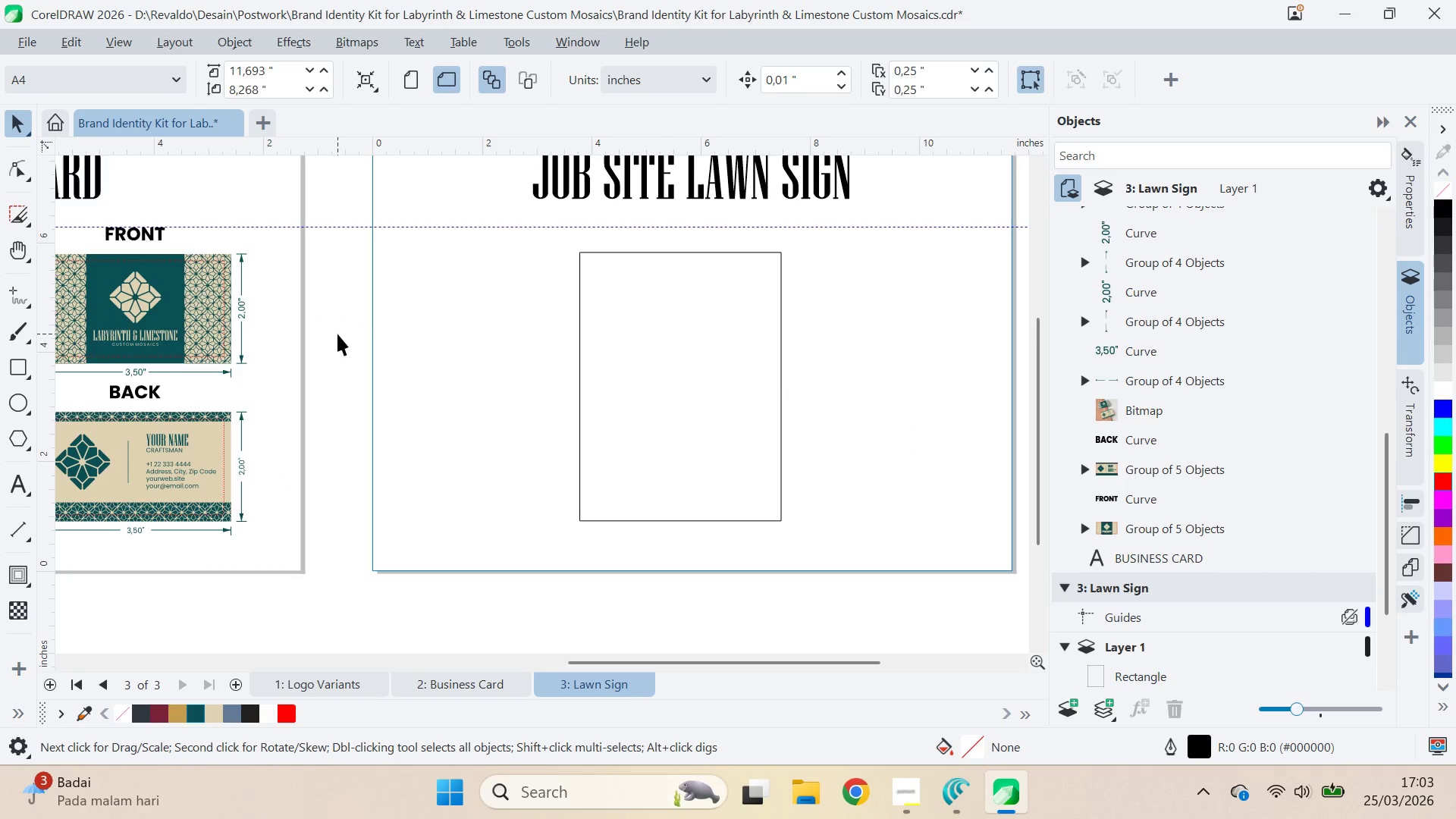 
key(Control+S)
 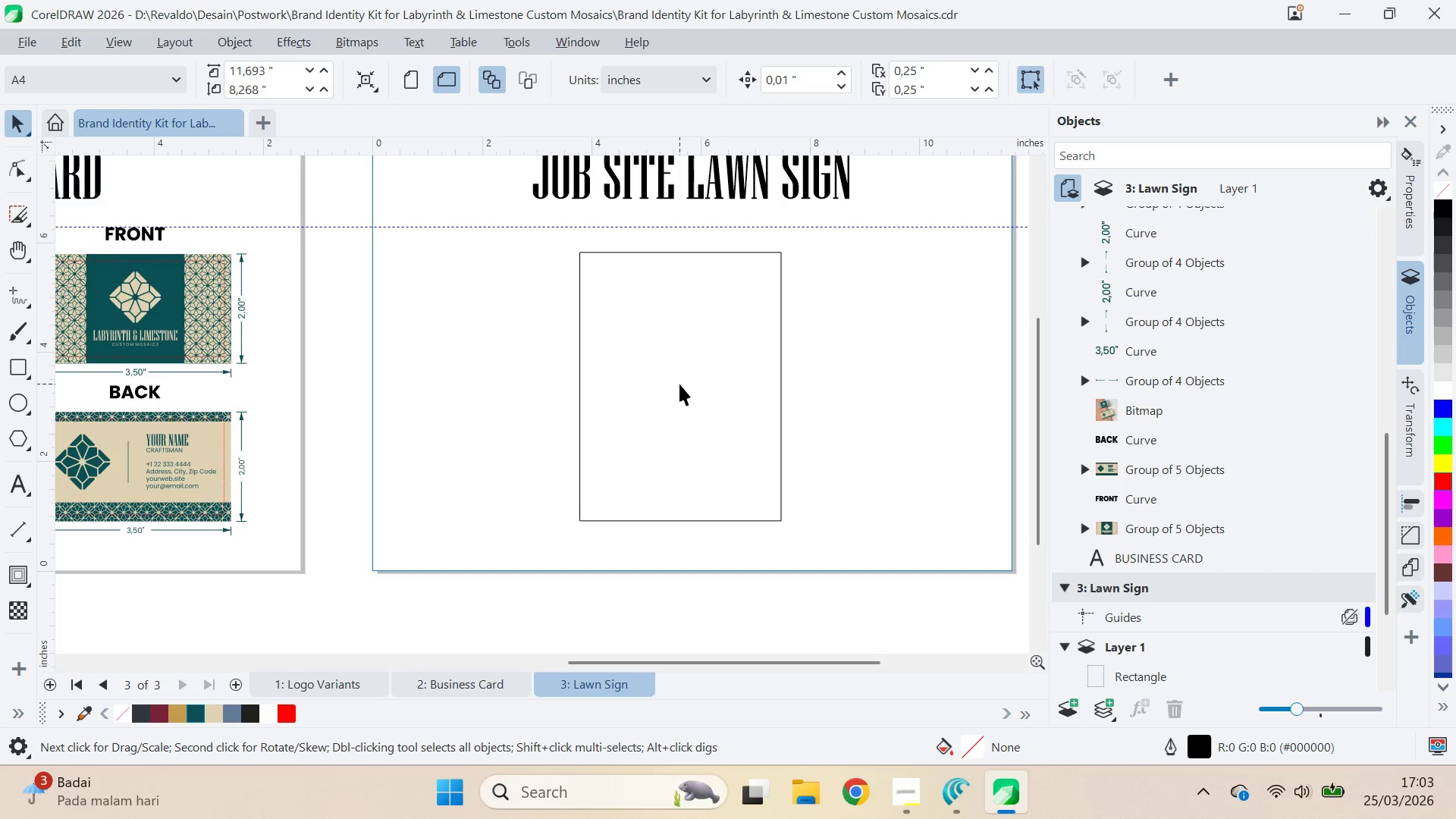 
key(Alt+AltLeft)
 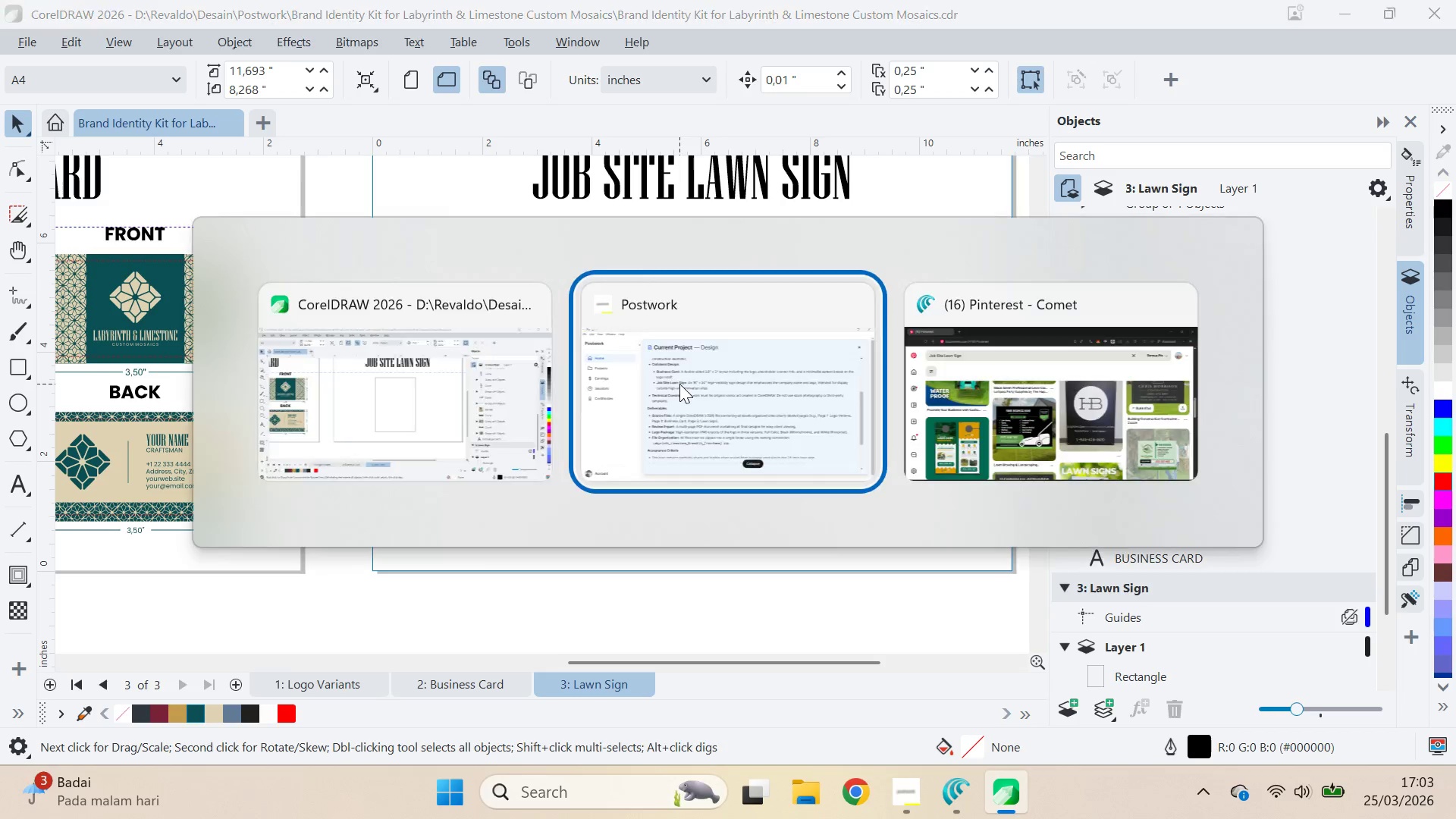 
key(Alt+Tab)